 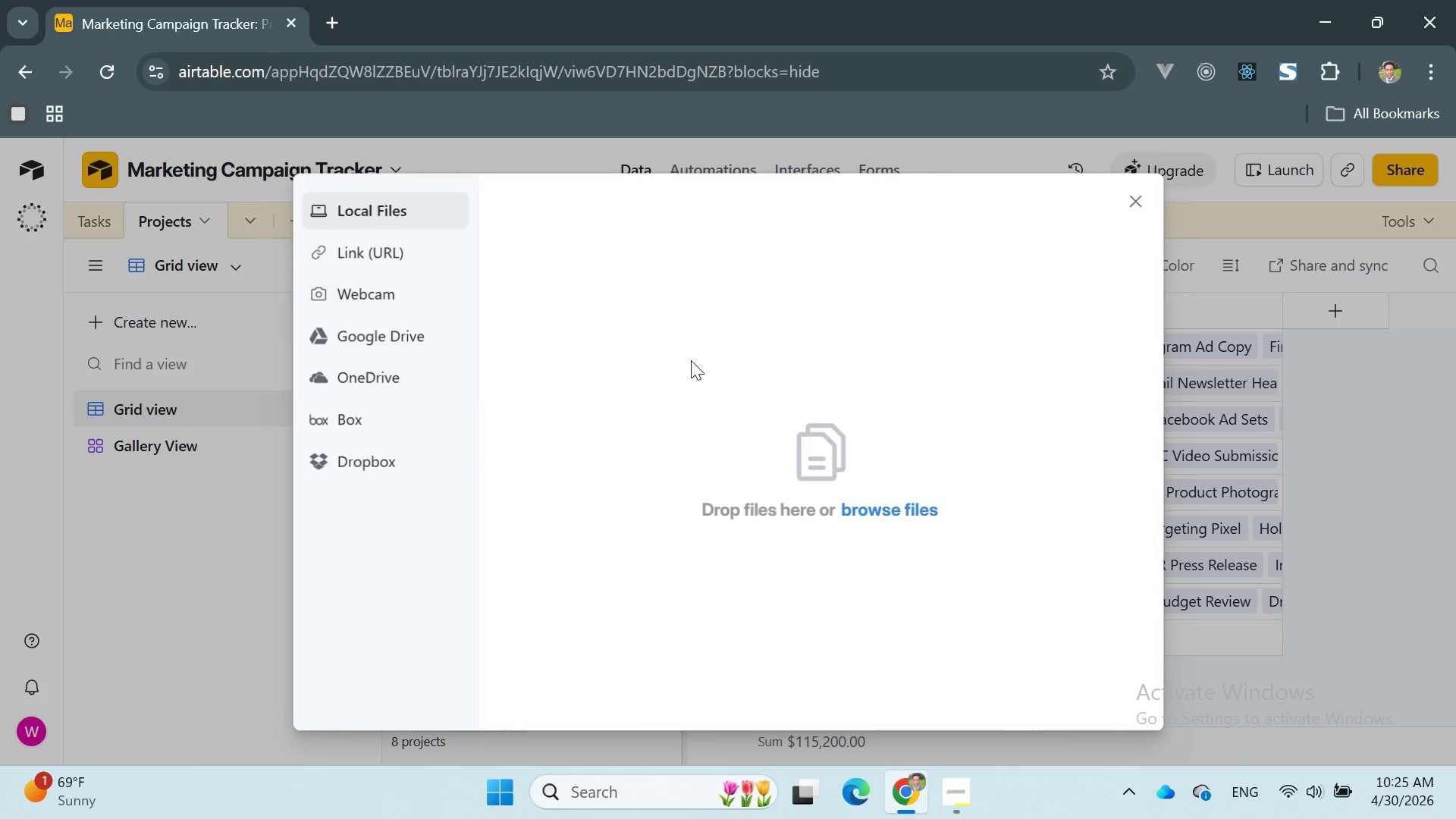 
left_click([860, 503])
 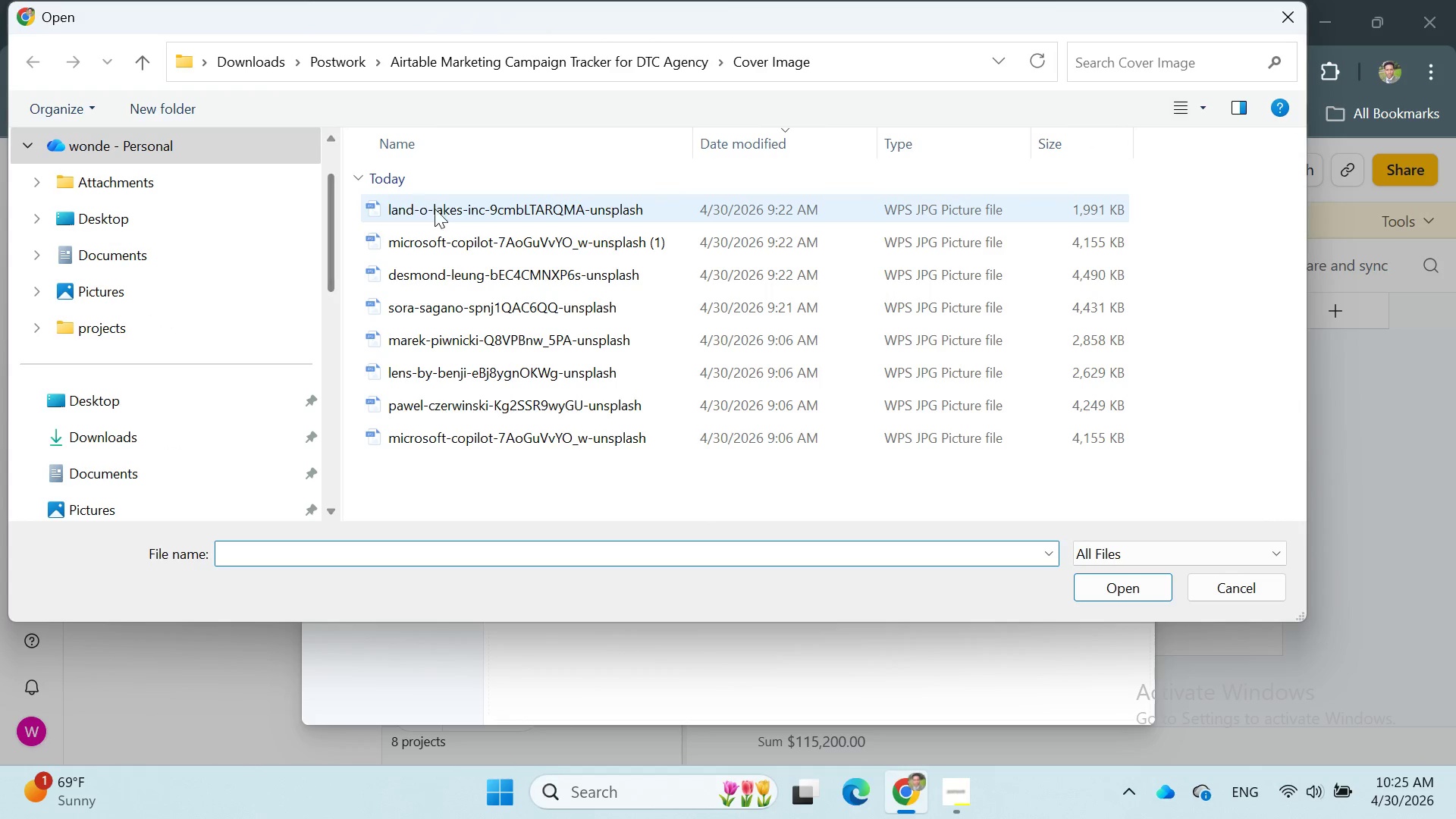 
double_click([448, 245])
 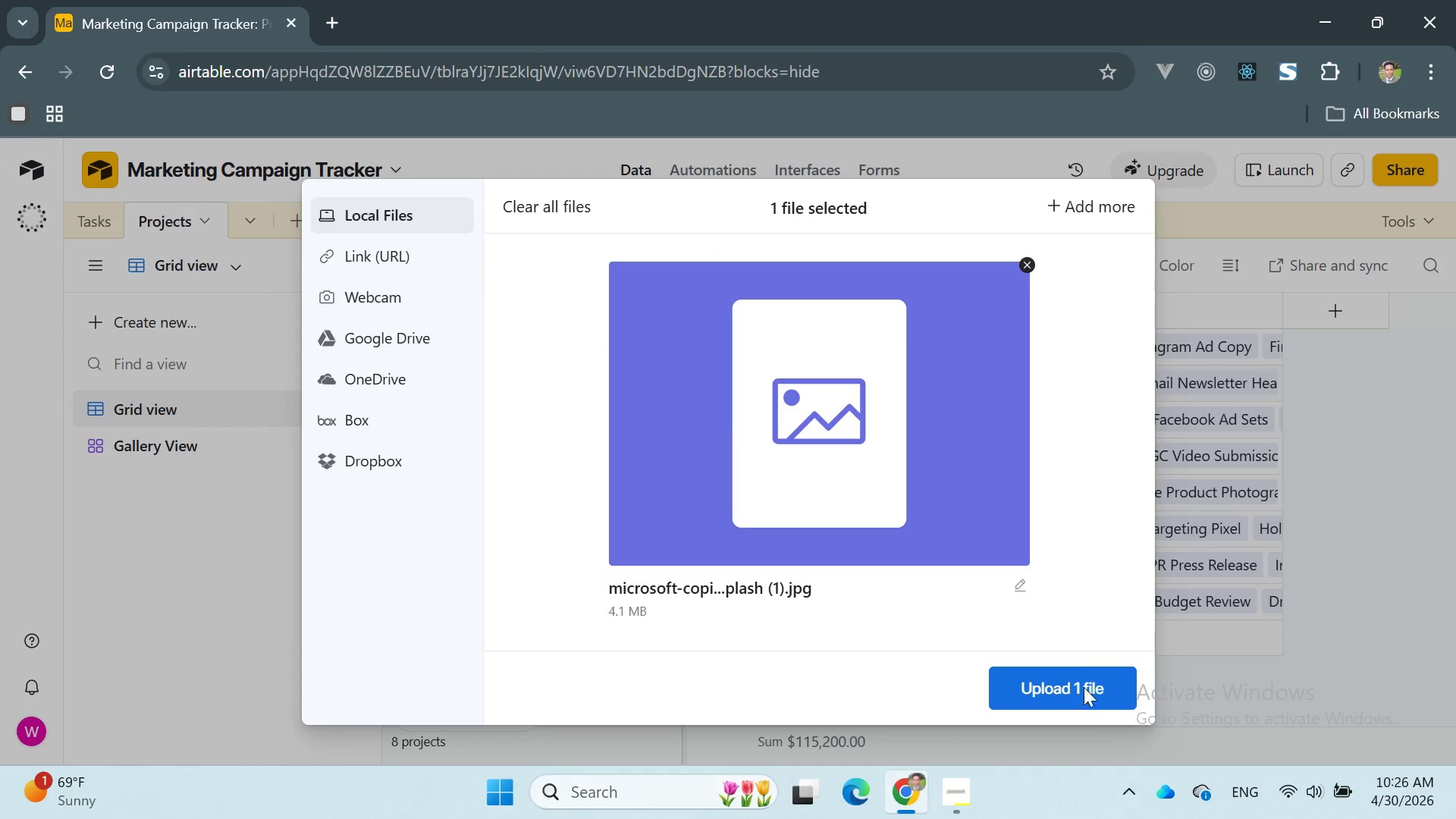 
left_click([1074, 674])
 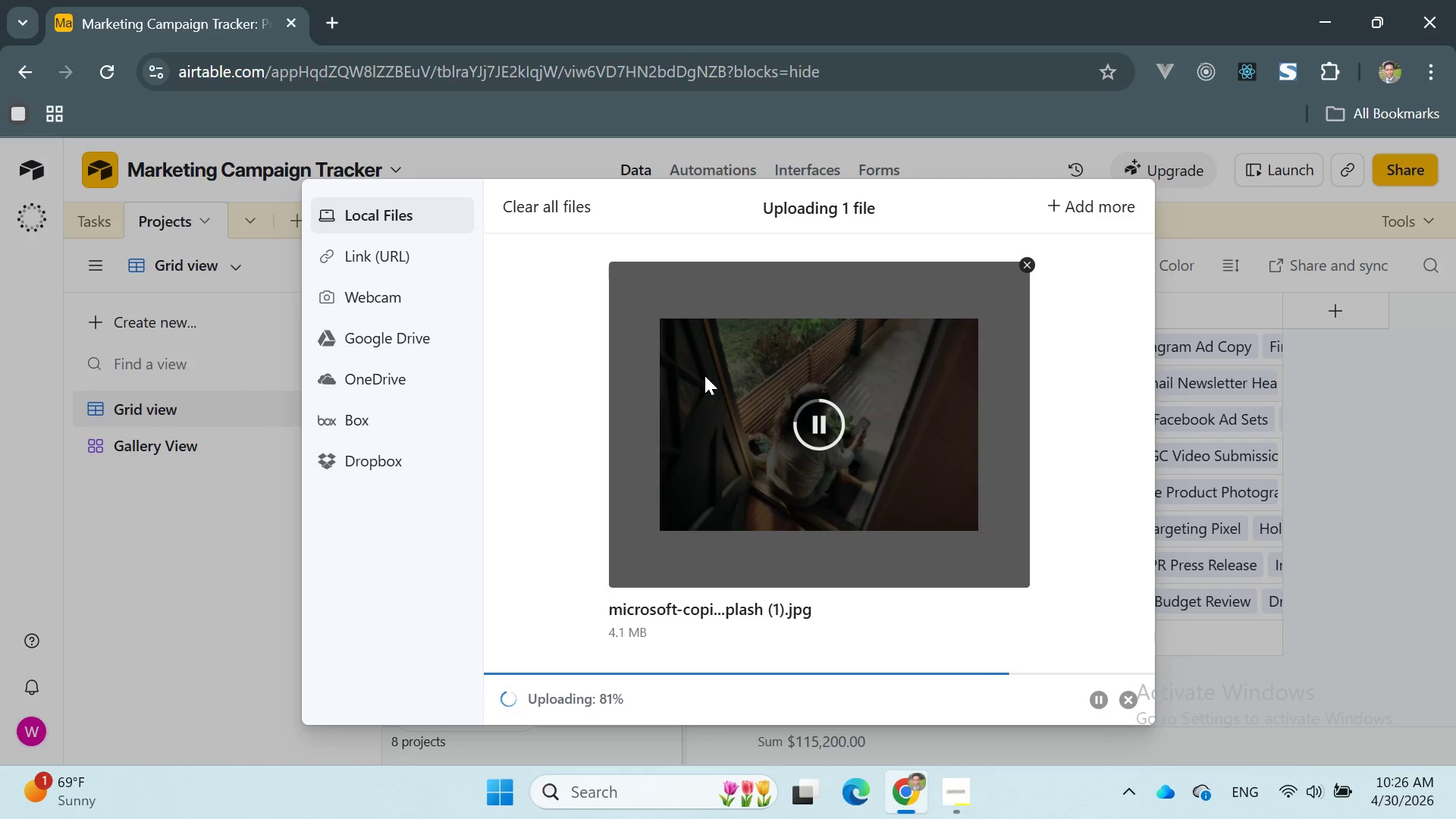 
wait(24.88)
 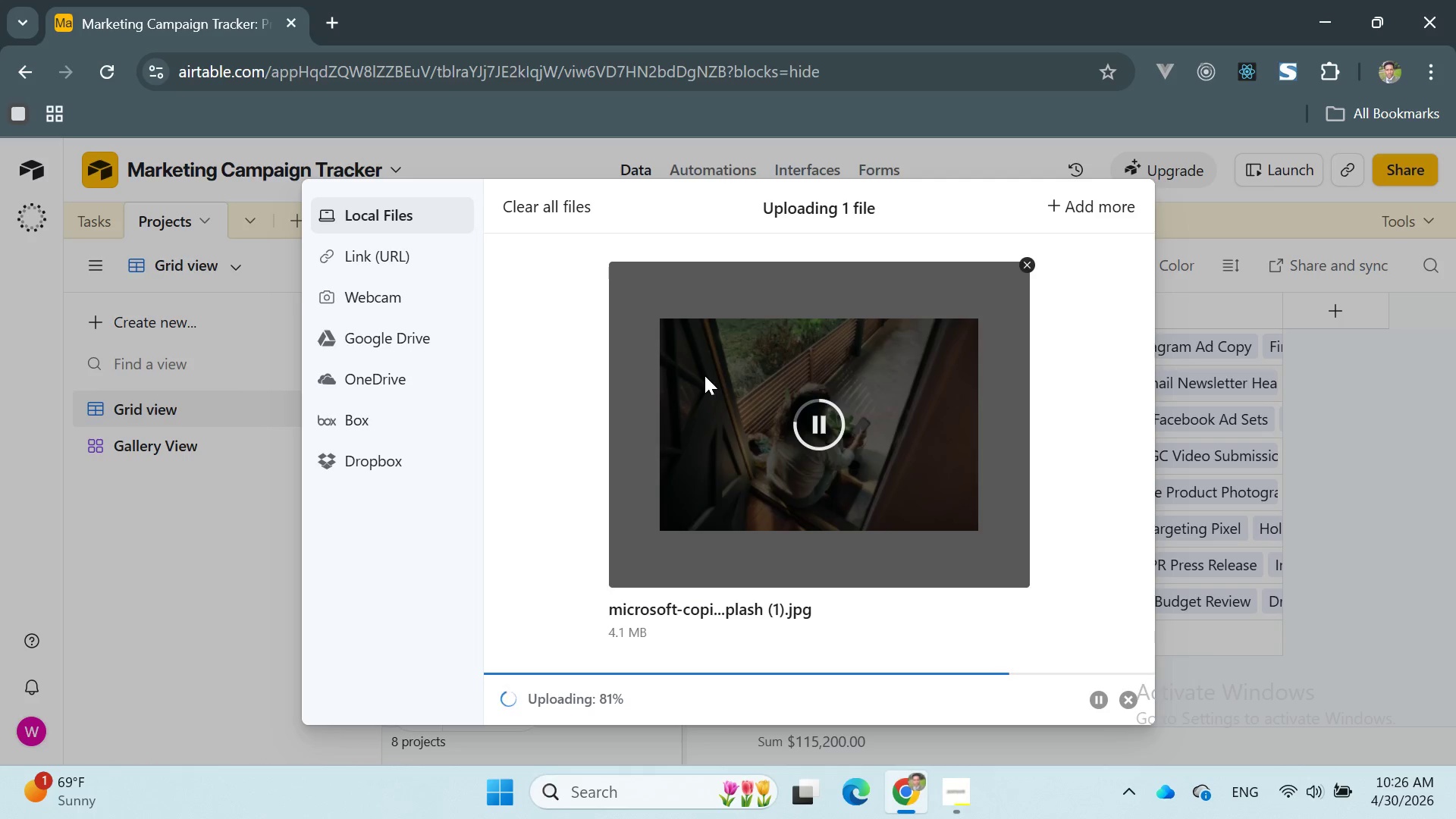 
left_click([892, 428])
 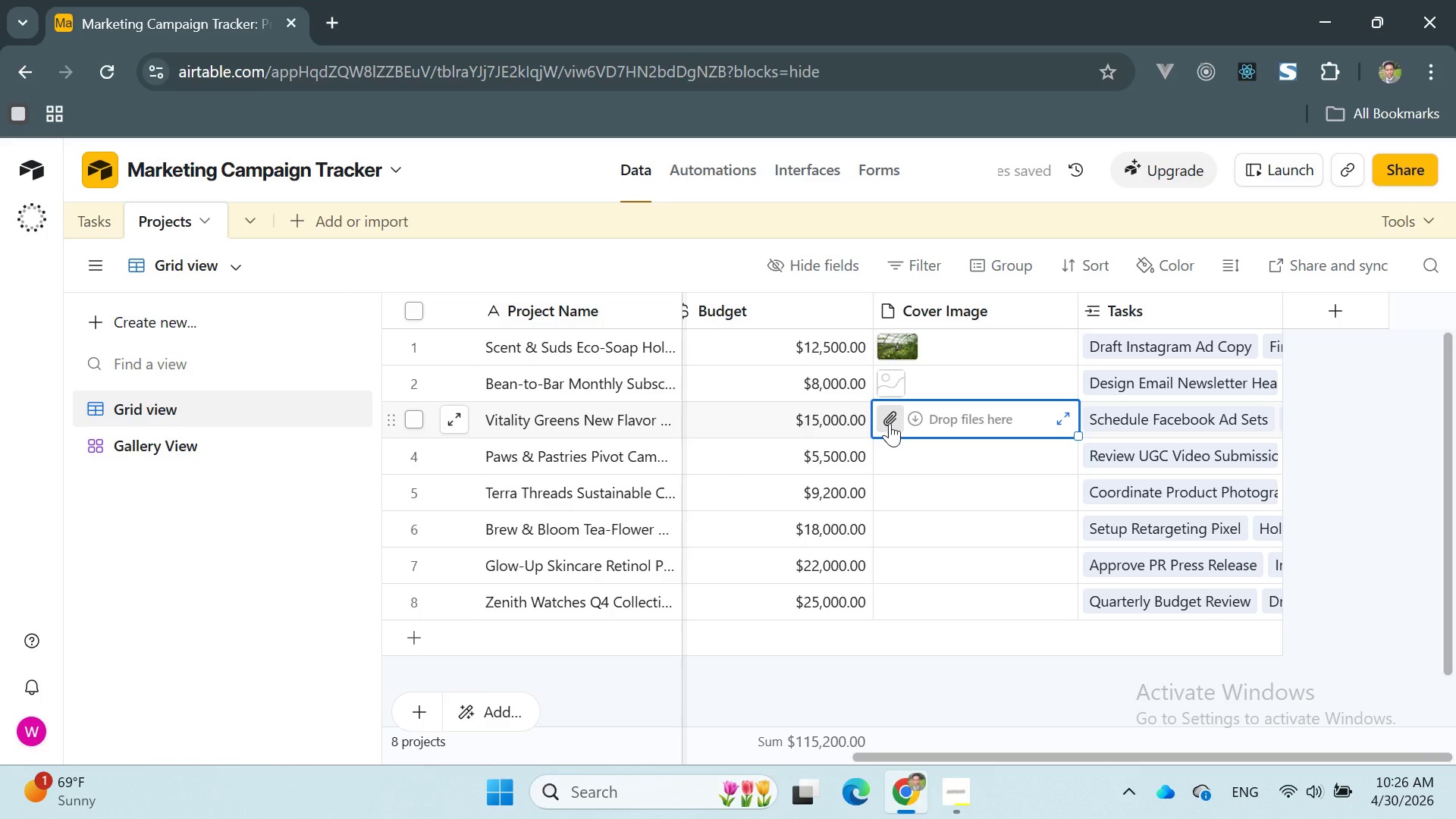 
left_click([890, 423])
 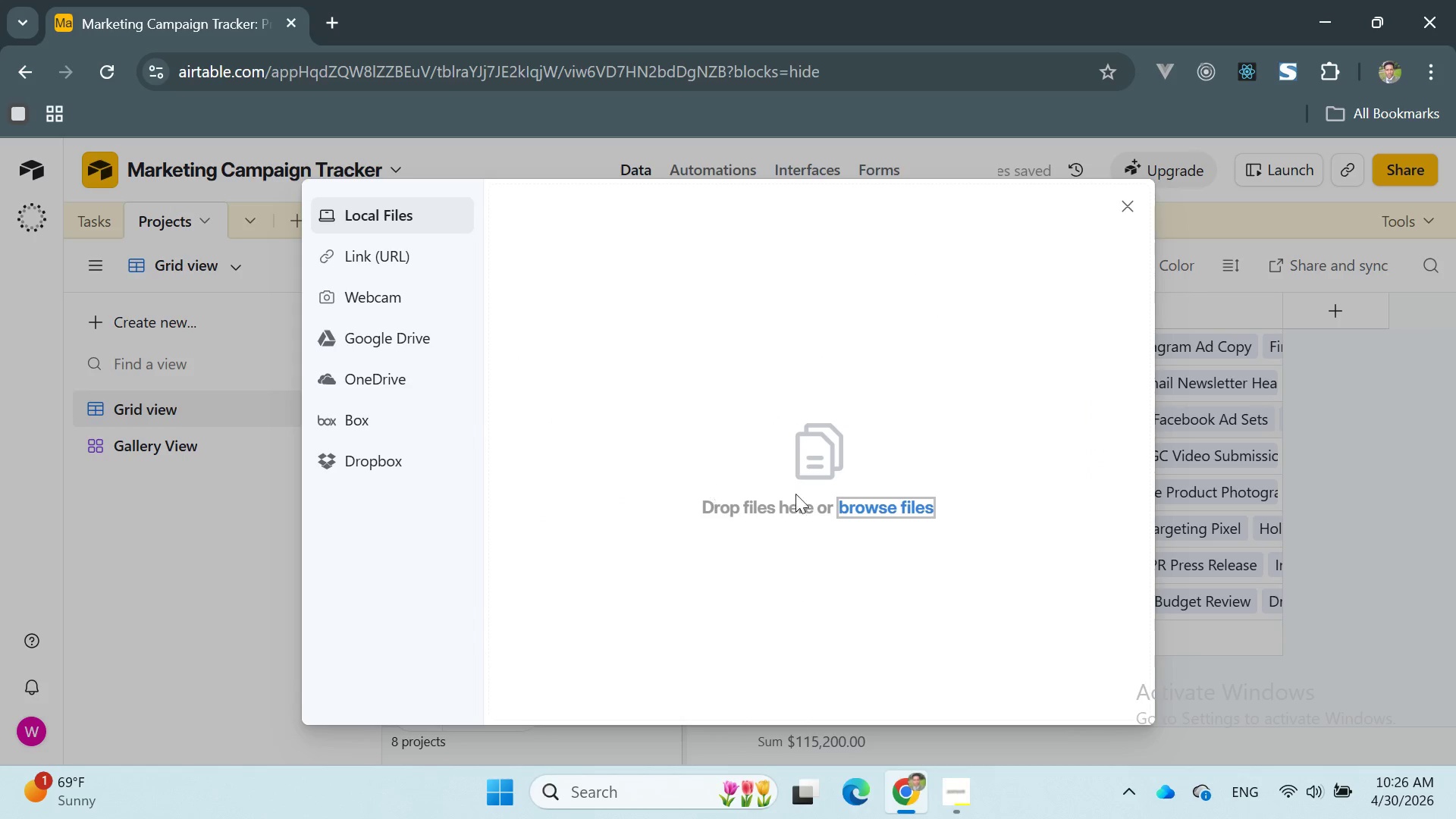 
left_click([879, 506])
 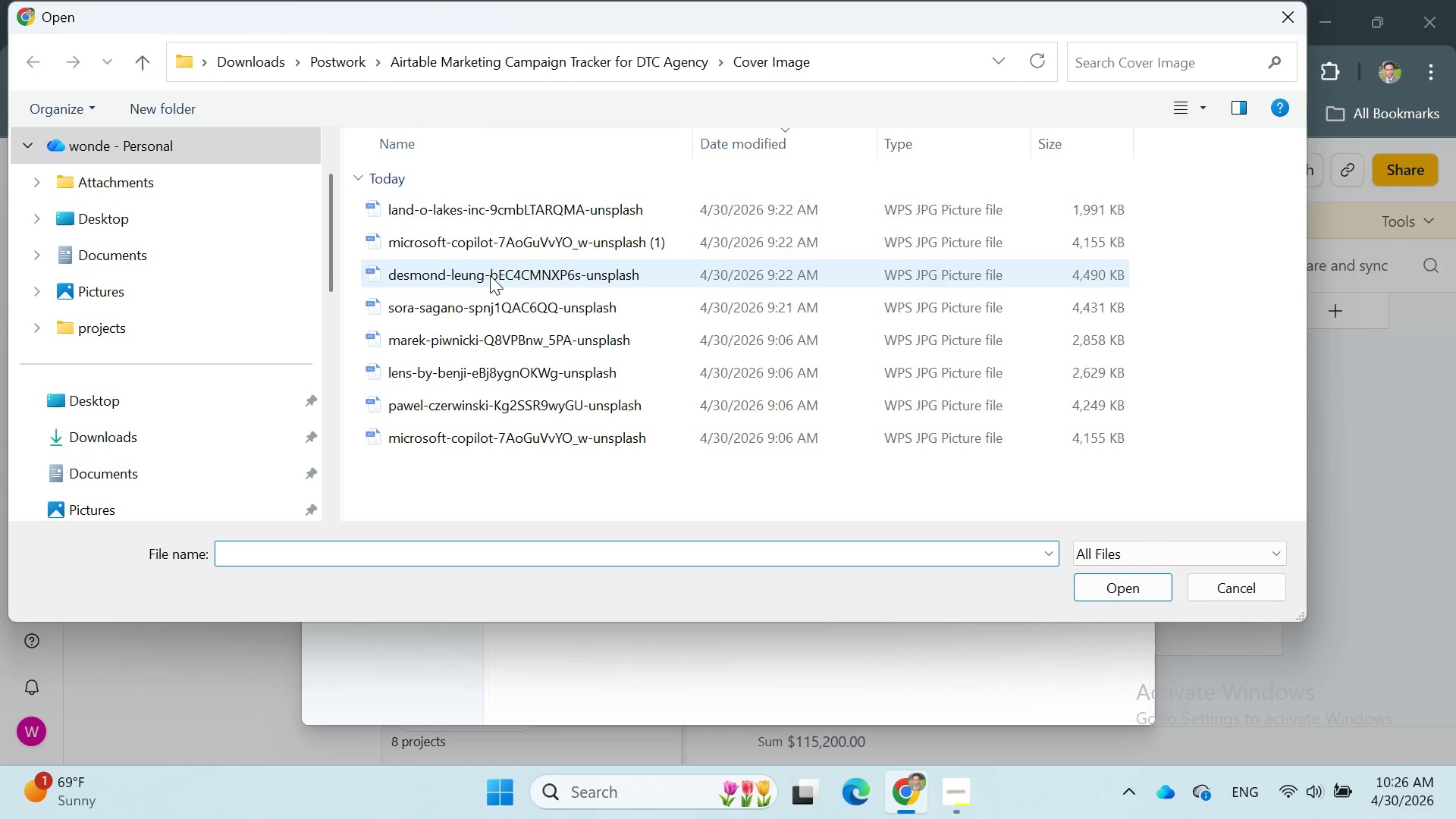 
double_click([488, 278])
 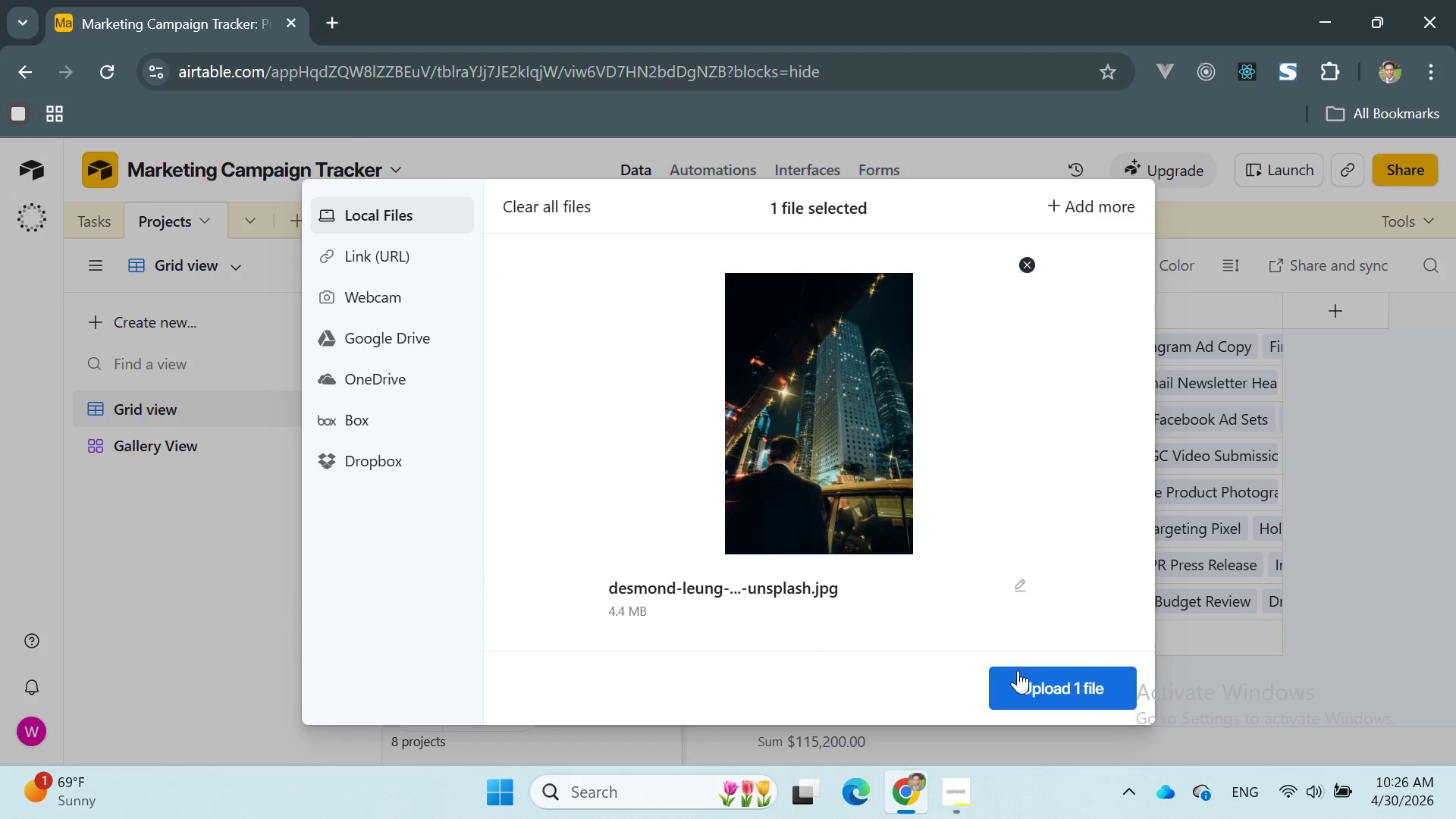 
left_click([1025, 682])
 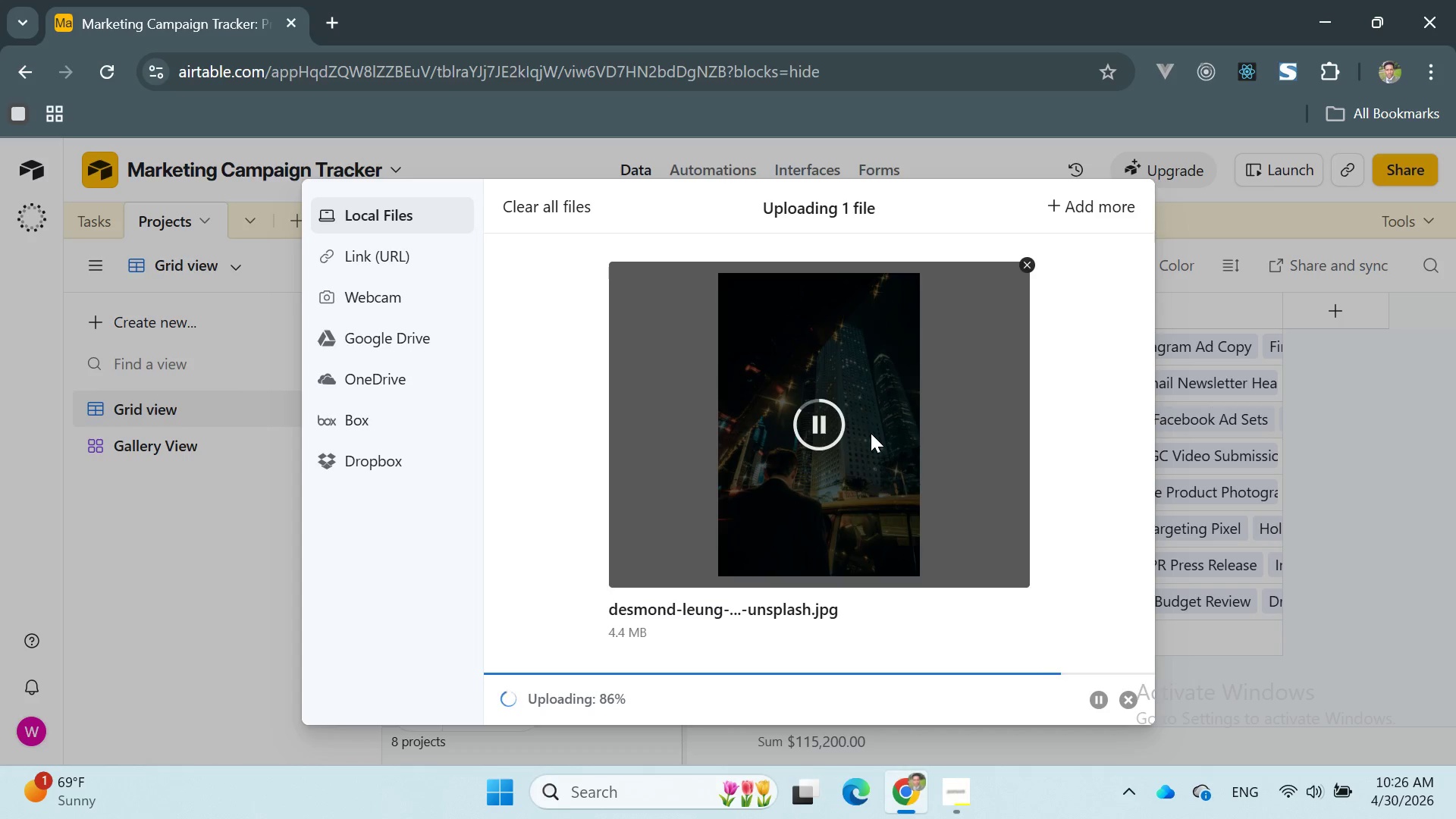 
wait(24.81)
 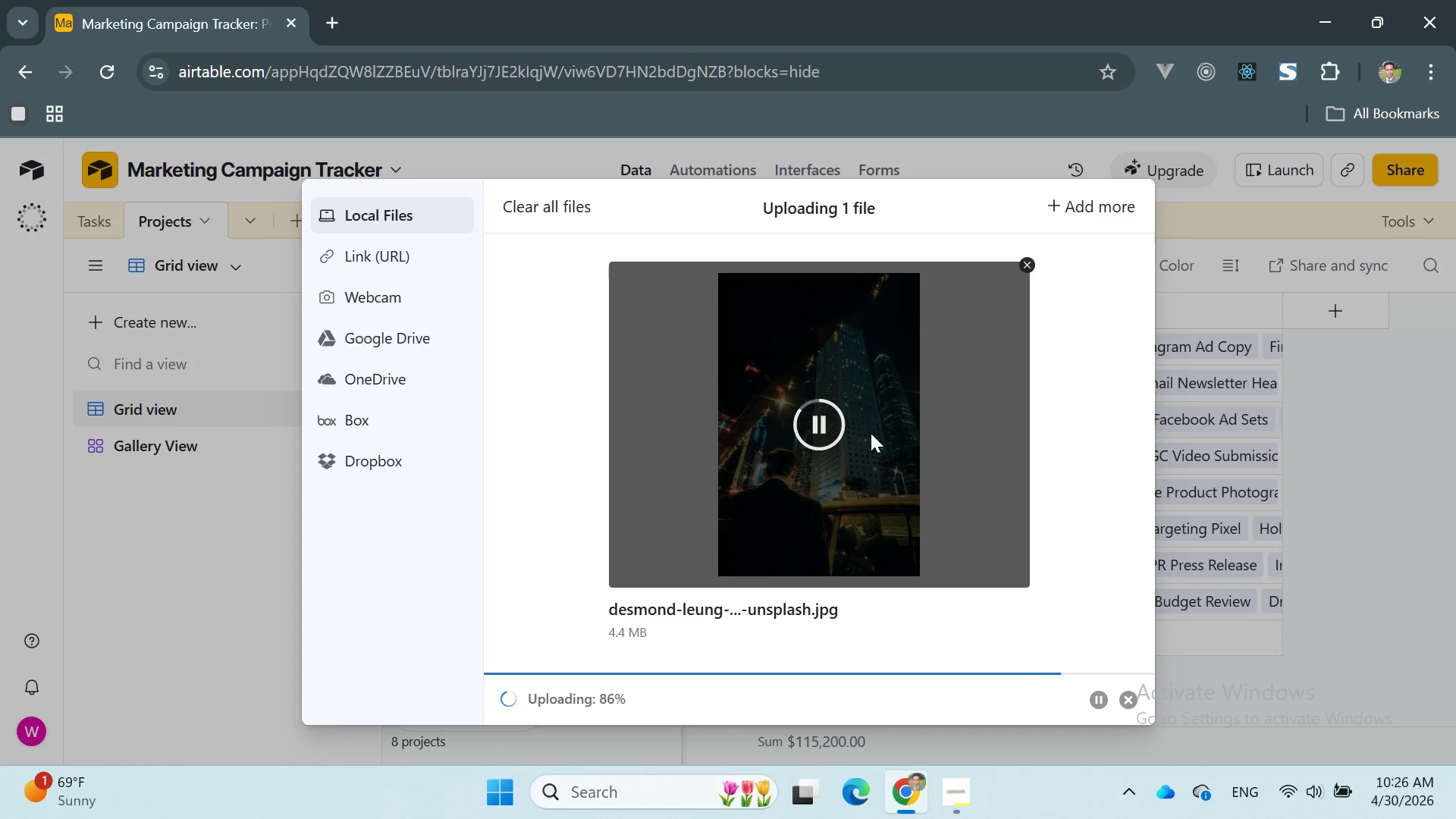 
left_click([908, 450])
 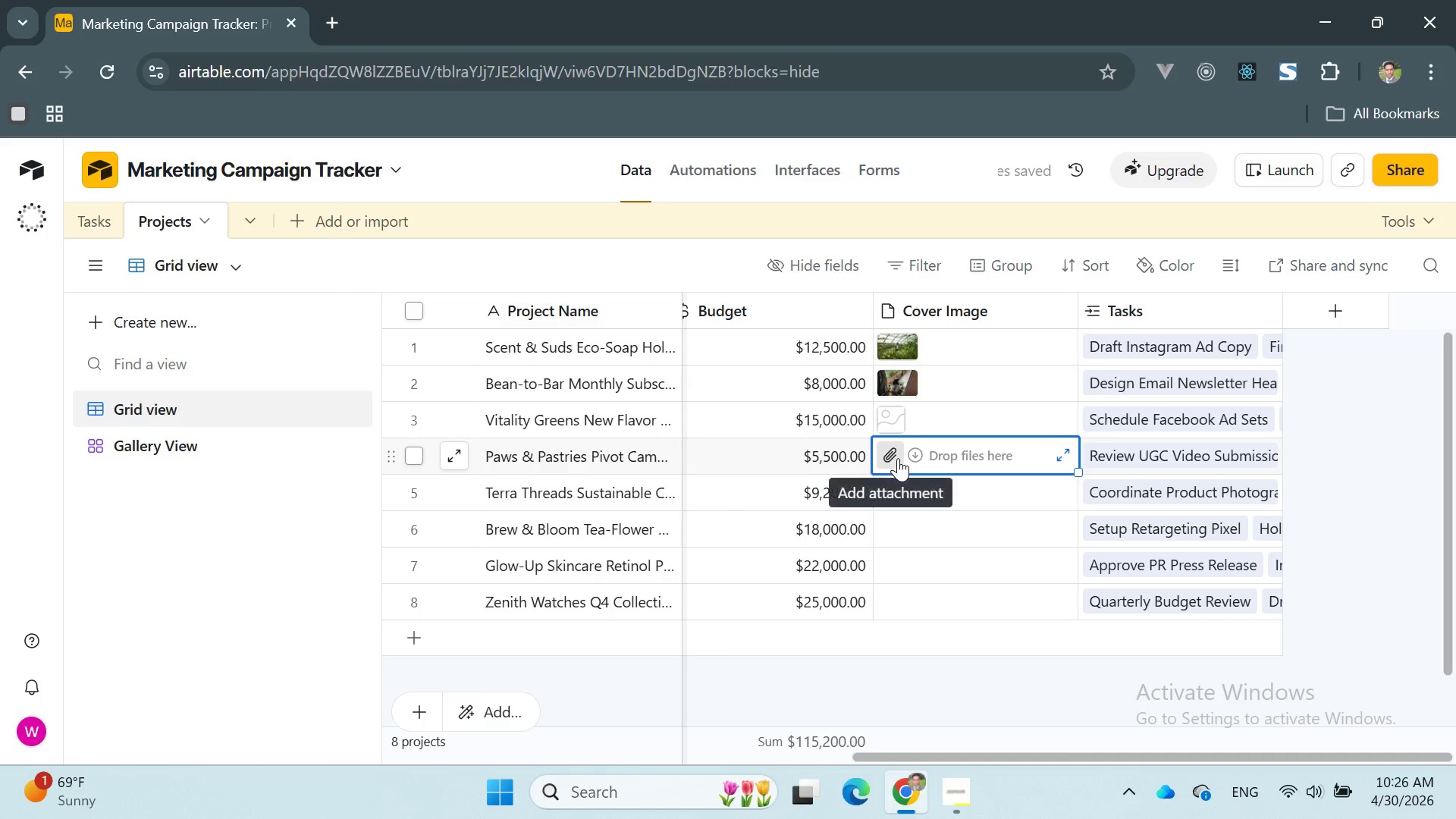 
left_click([898, 458])
 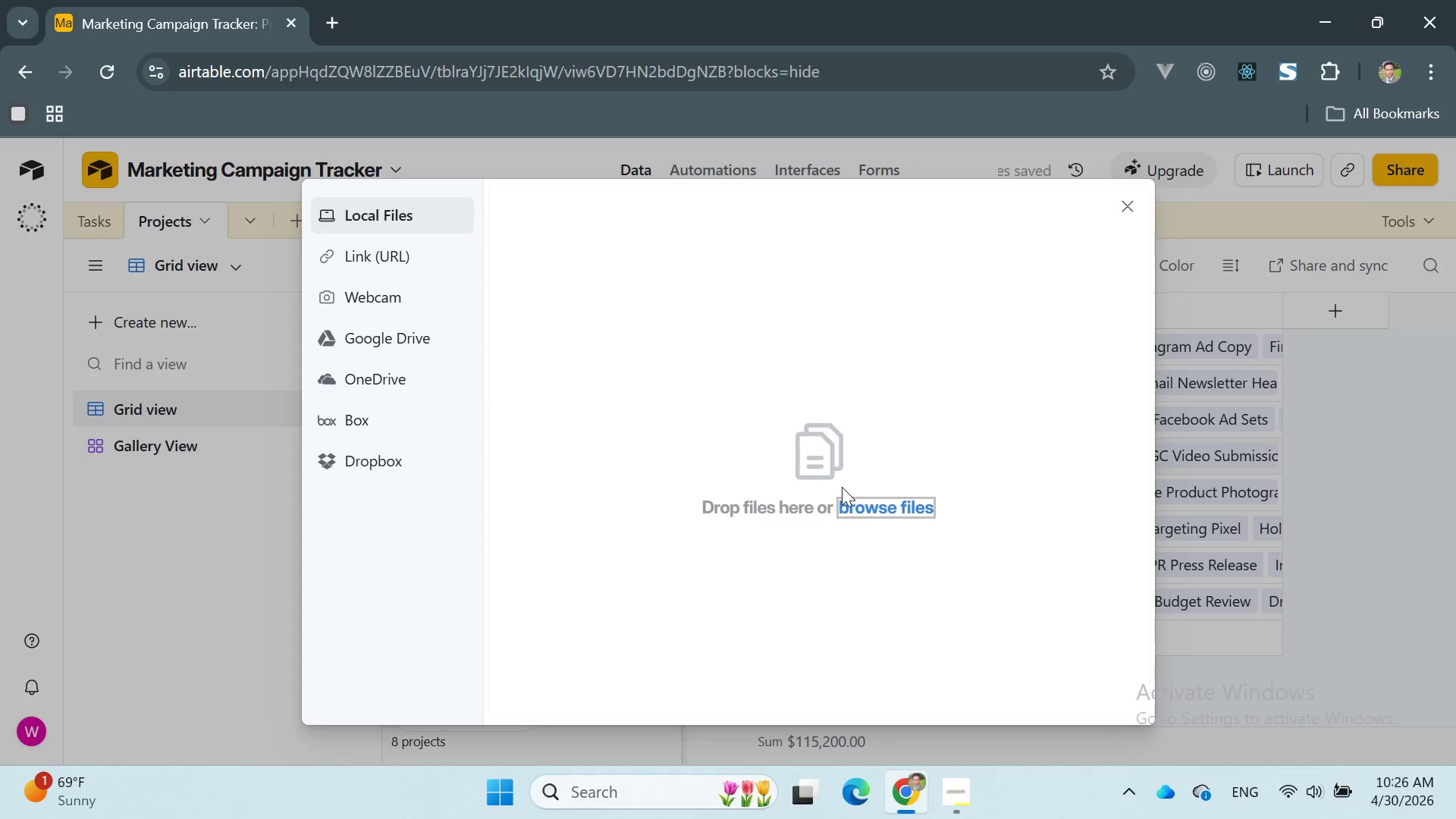 
left_click([874, 513])
 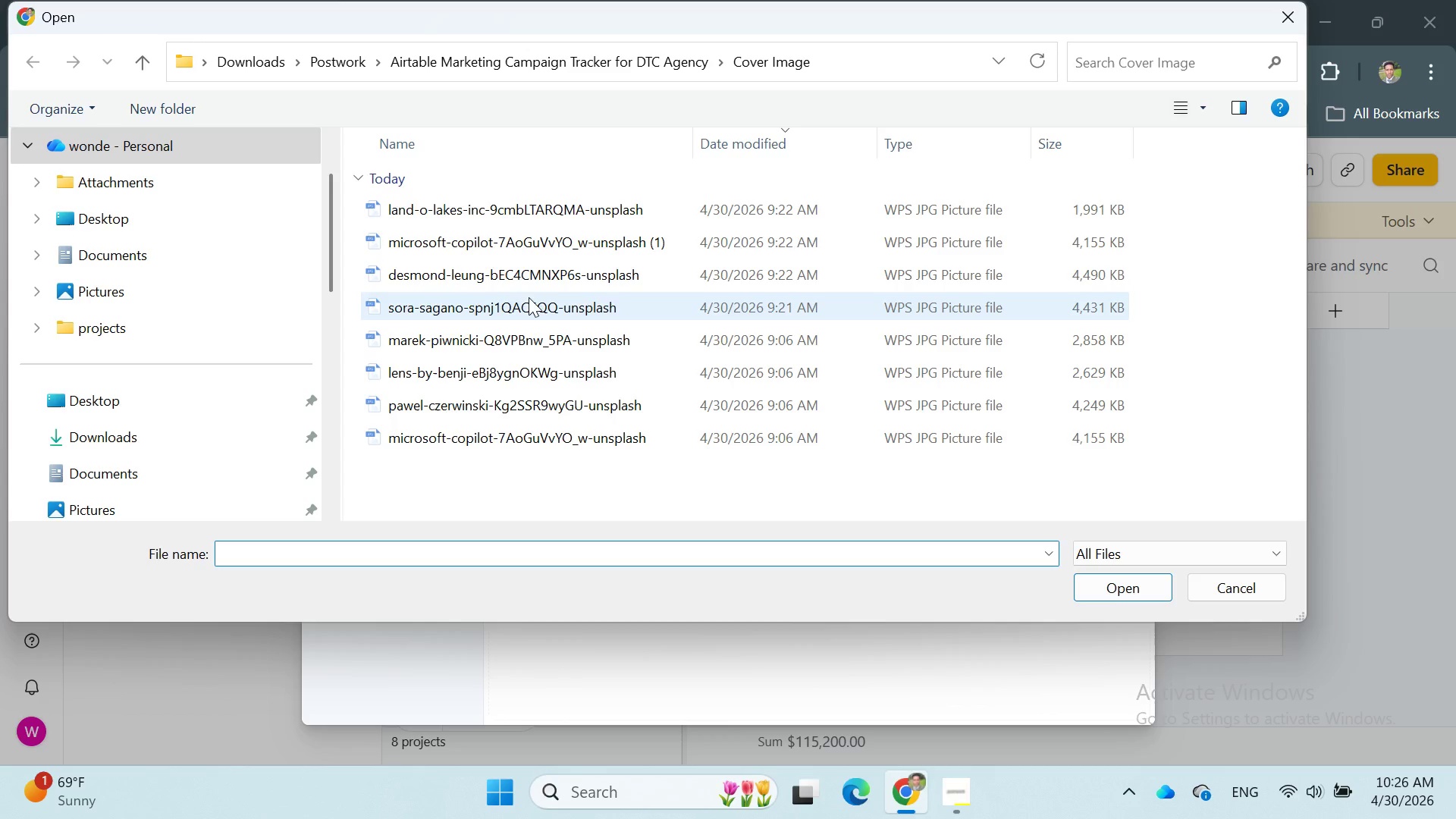 
double_click([528, 301])
 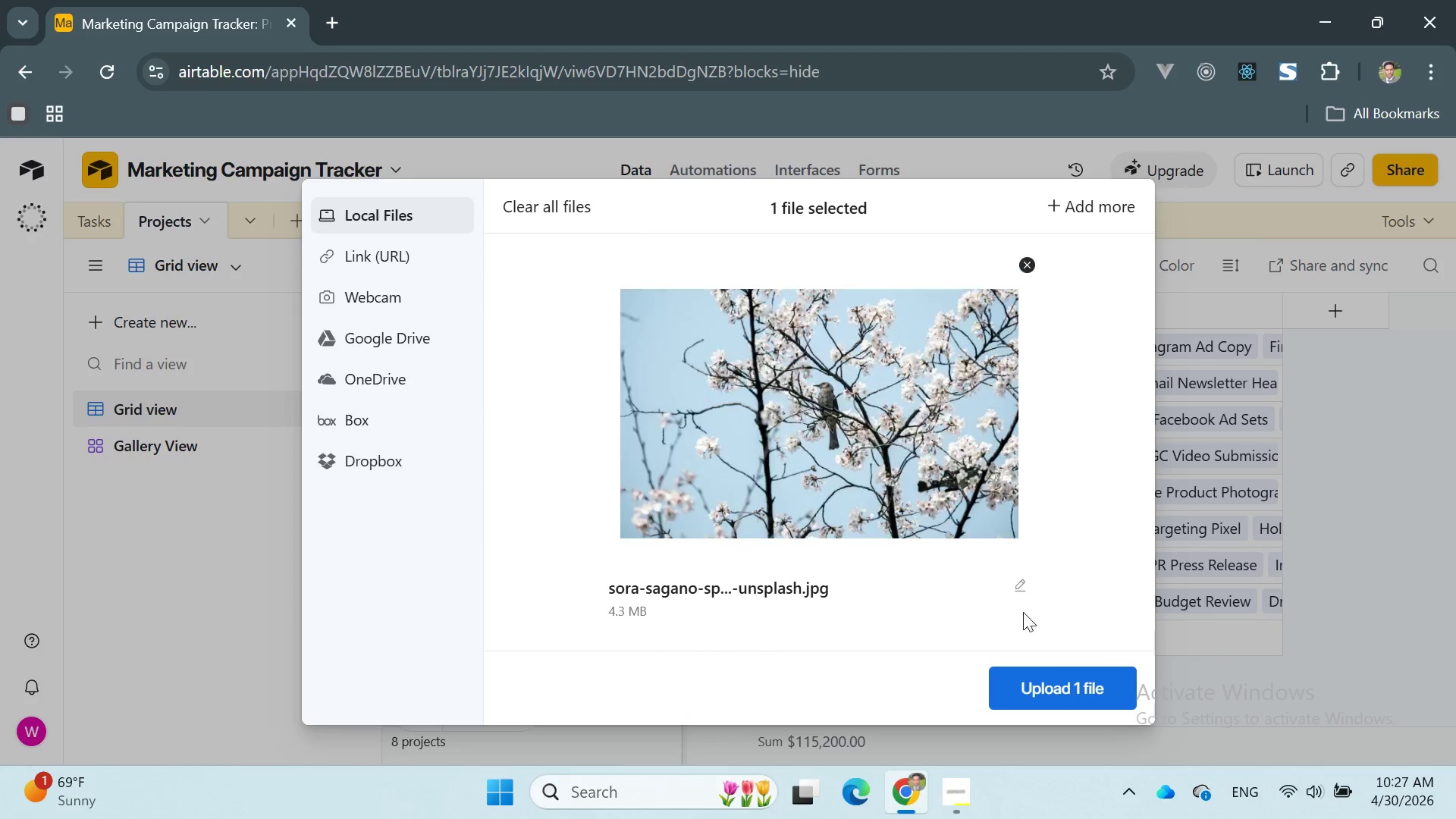 
left_click_drag(start_coordinate=[1055, 671], to_coordinate=[1056, 676])
 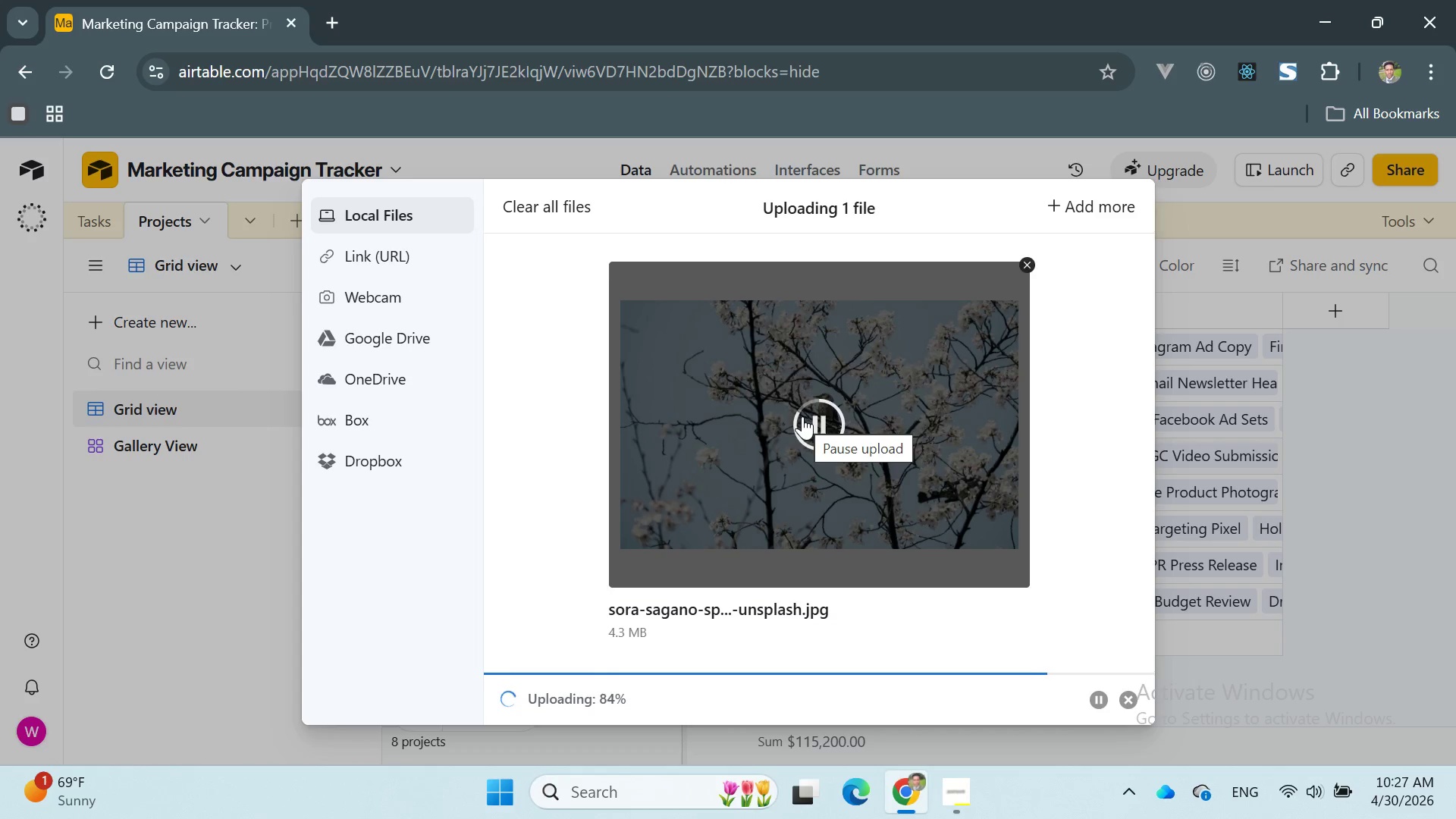 
wait(21.97)
 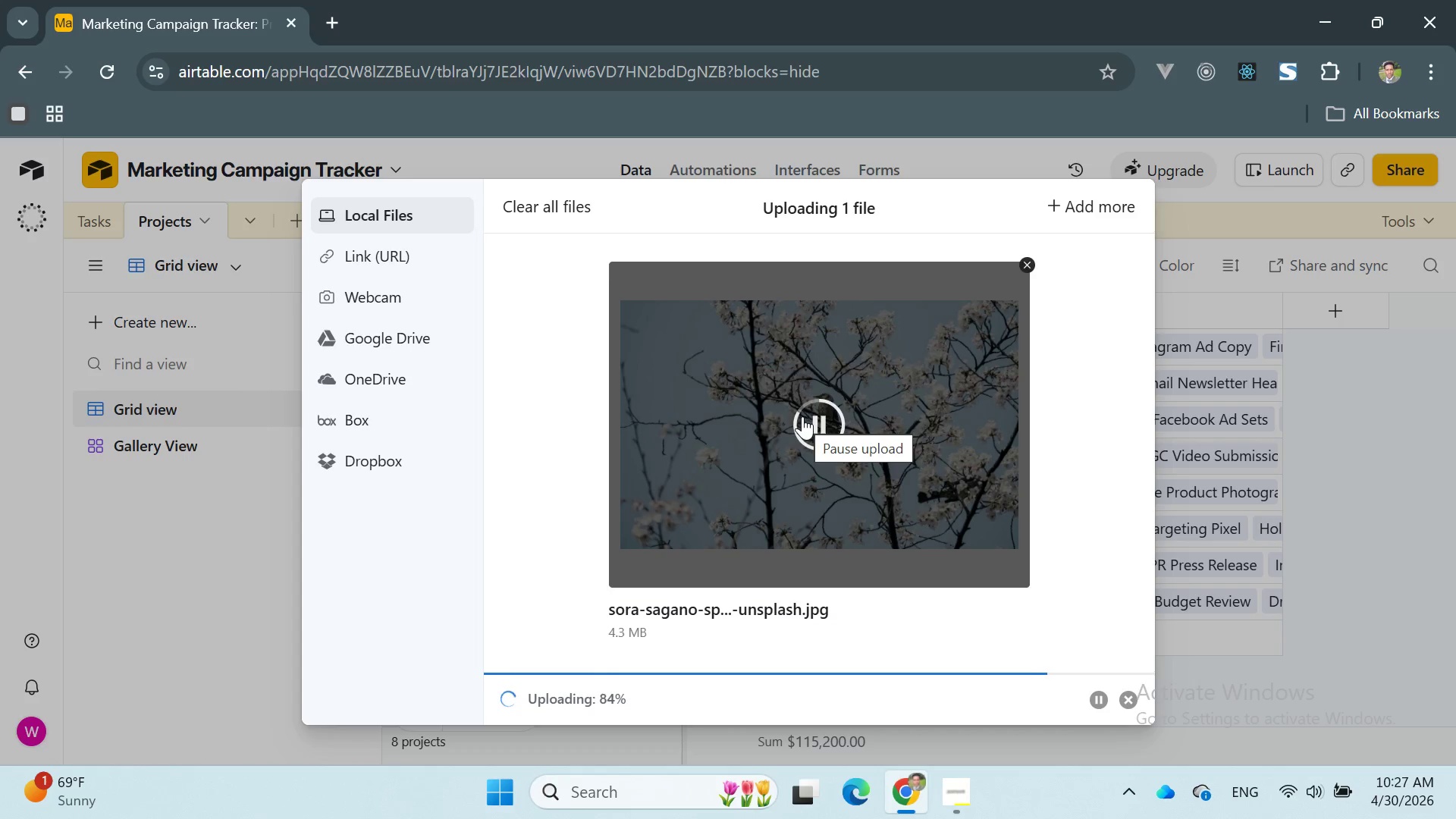 
double_click([885, 491])
 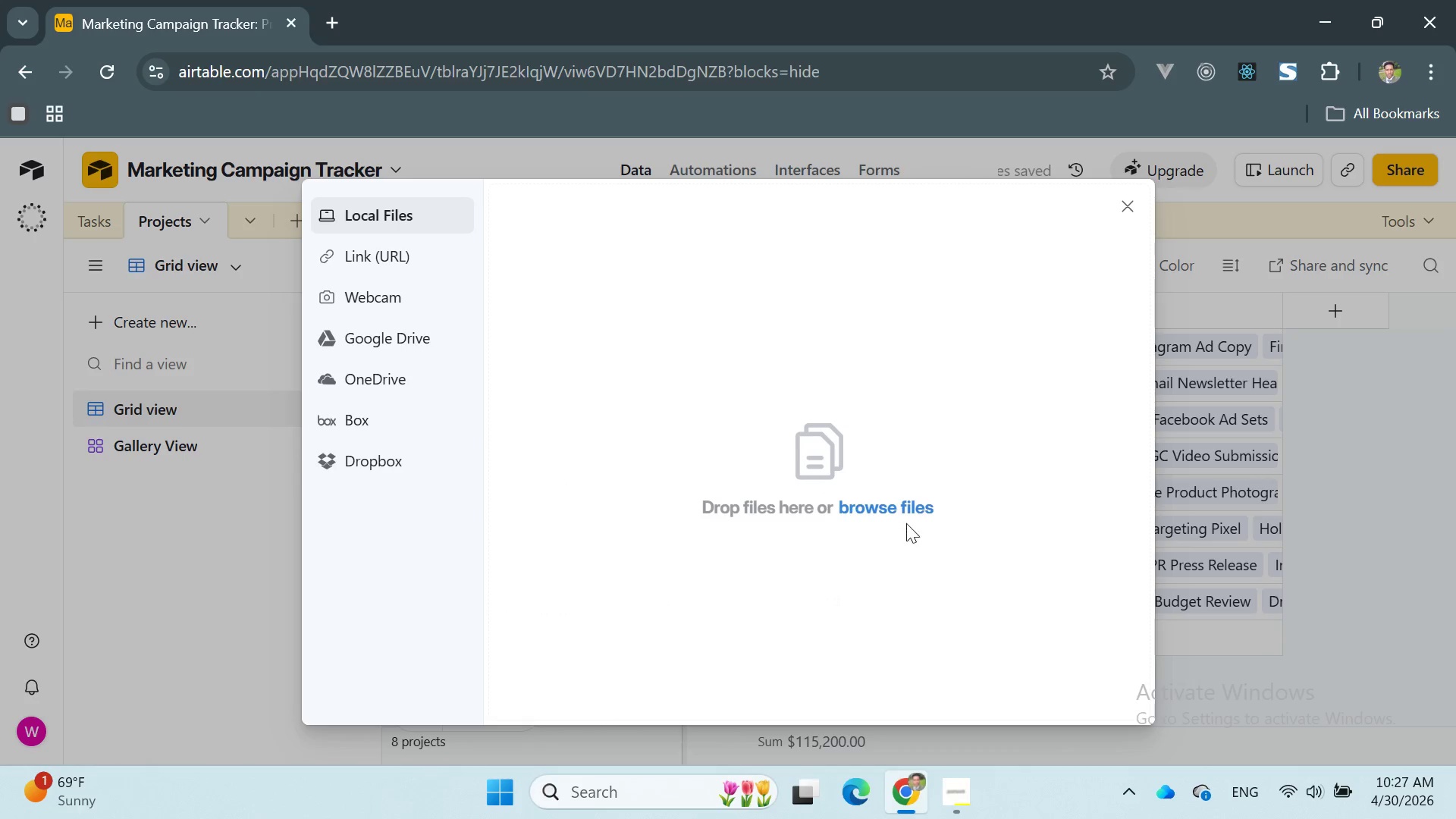 
double_click([877, 507])
 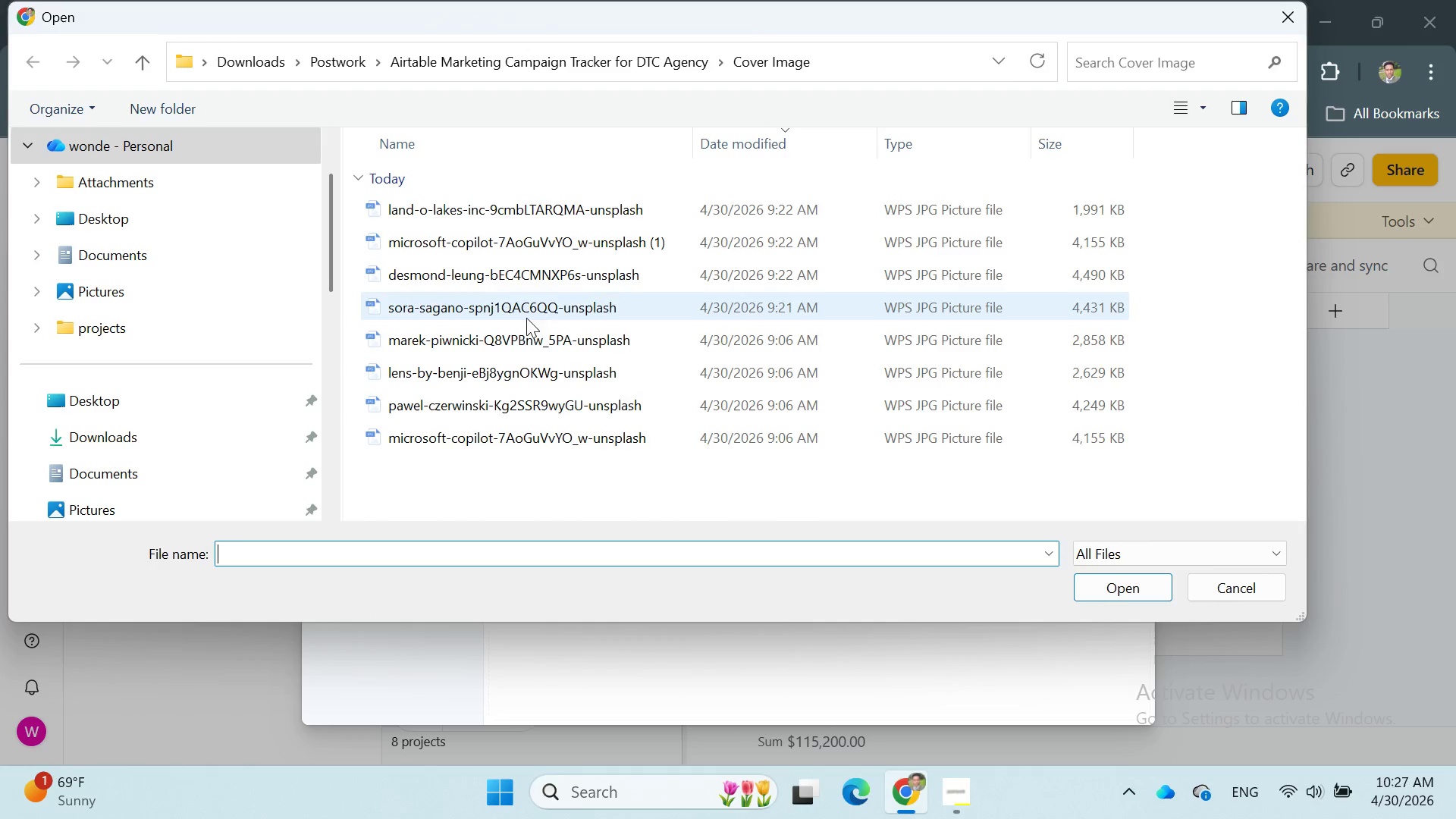 
double_click([524, 340])
 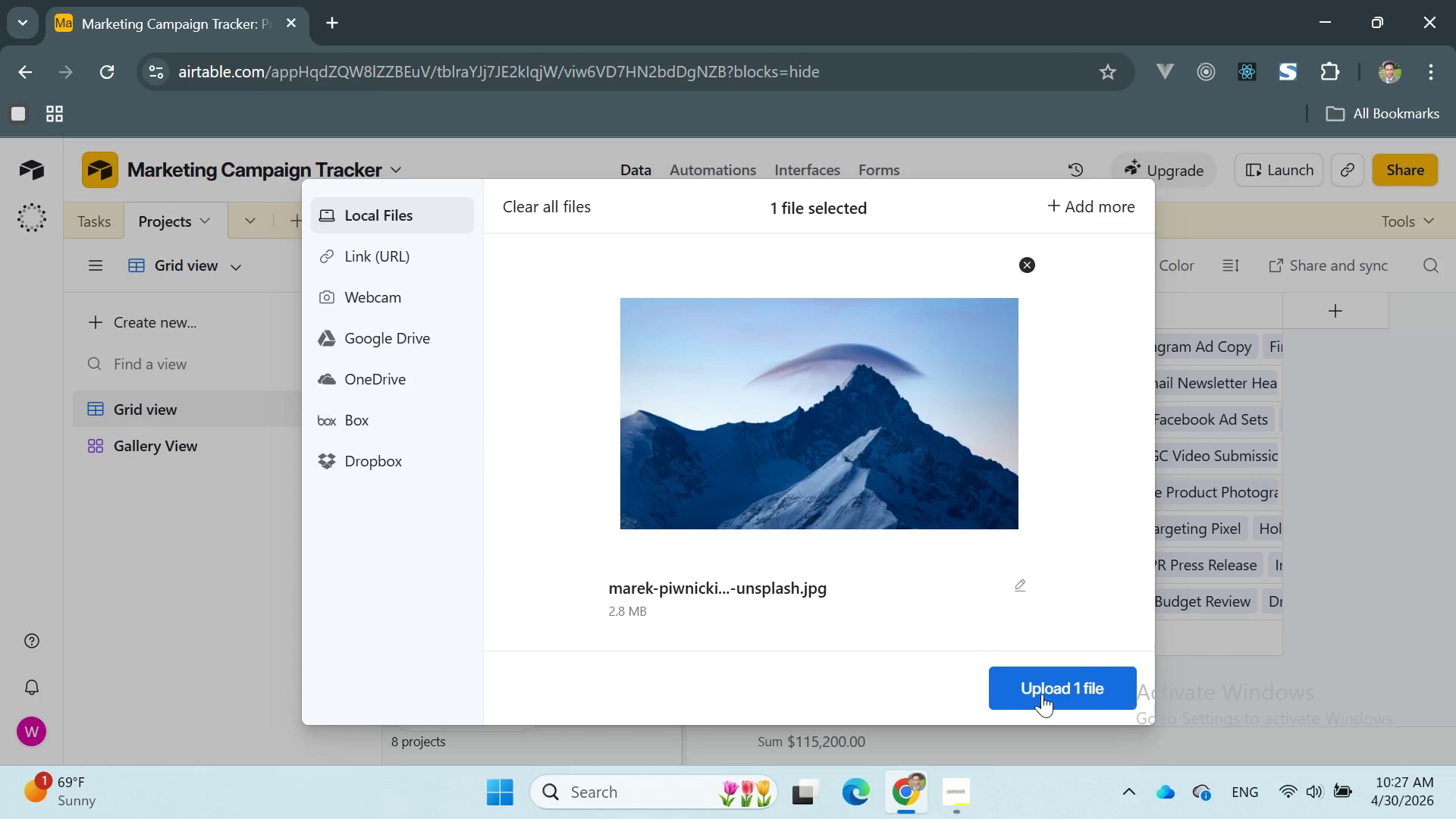 
left_click([1040, 689])
 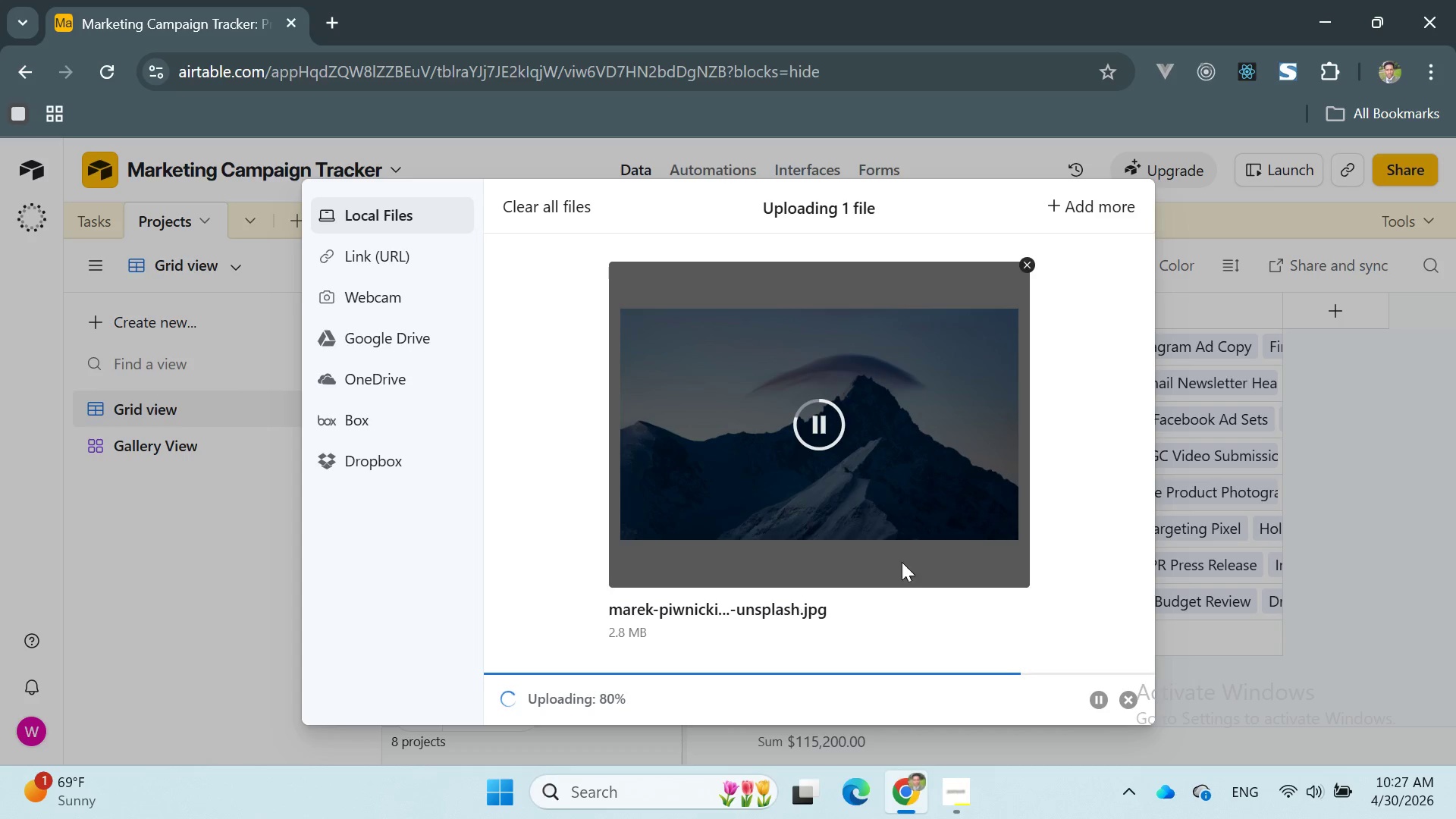 
wait(20.02)
 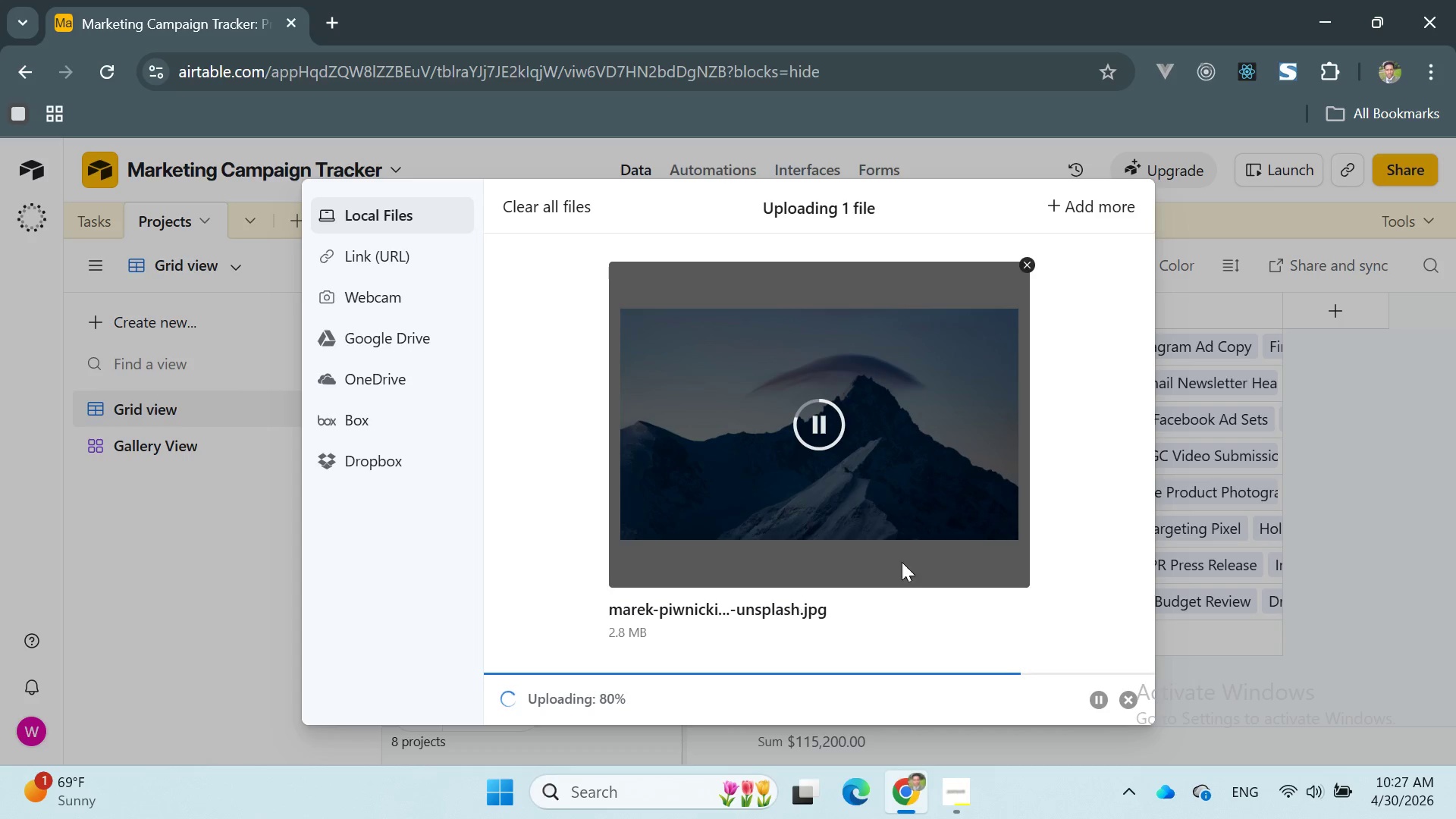 
left_click([906, 533])
 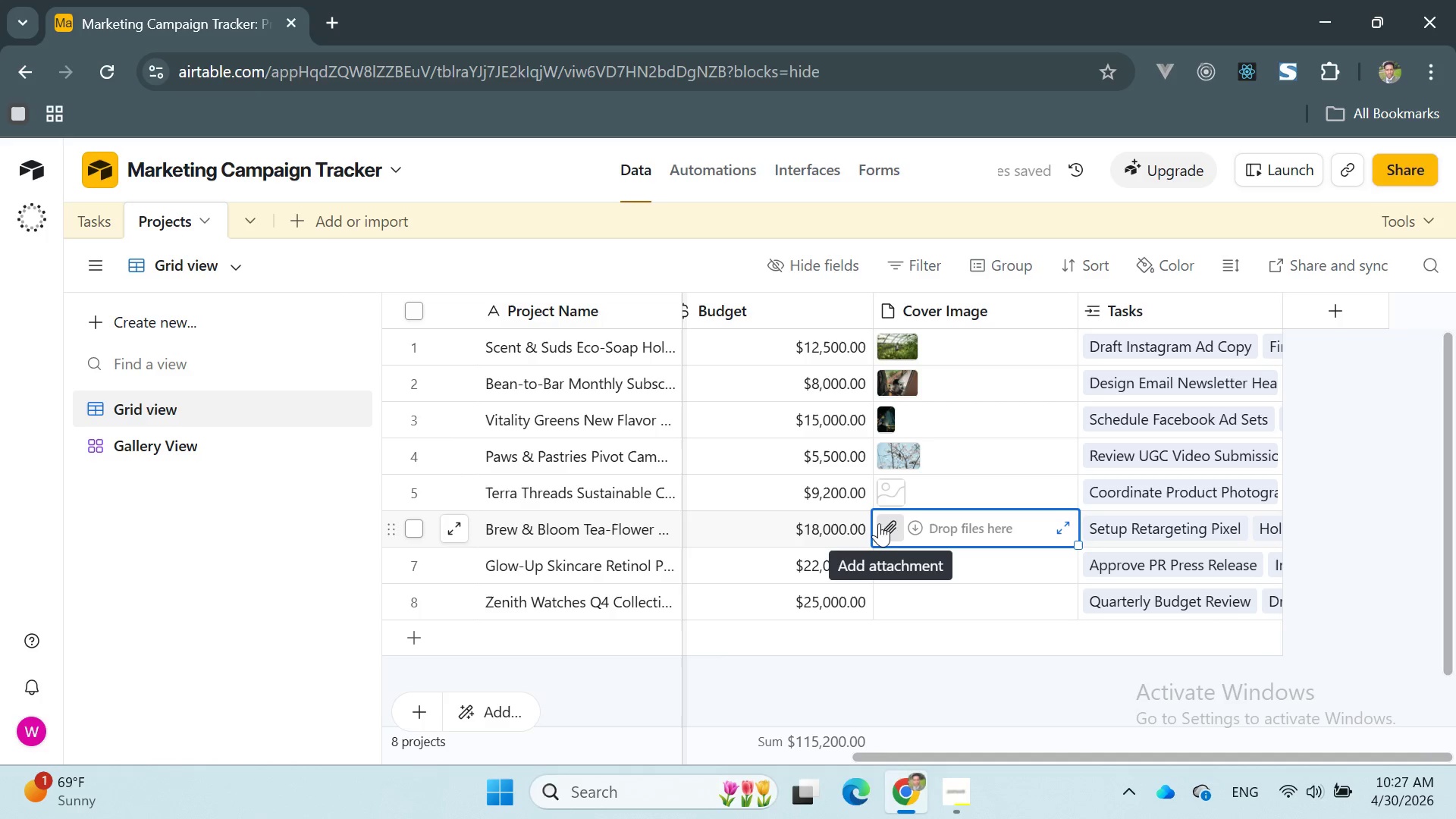 
left_click([886, 528])
 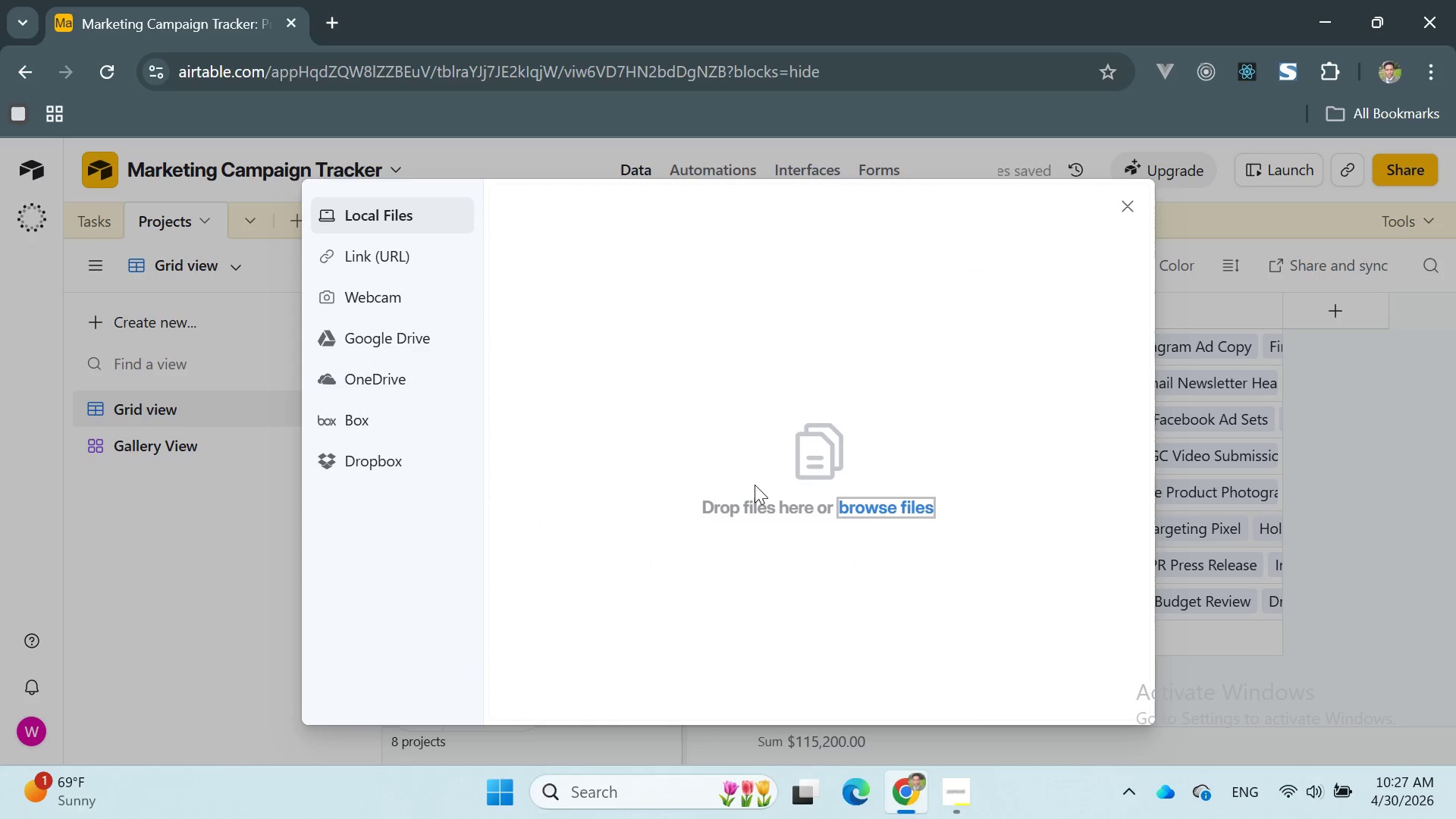 
left_click_drag(start_coordinate=[826, 503], to_coordinate=[836, 506])
 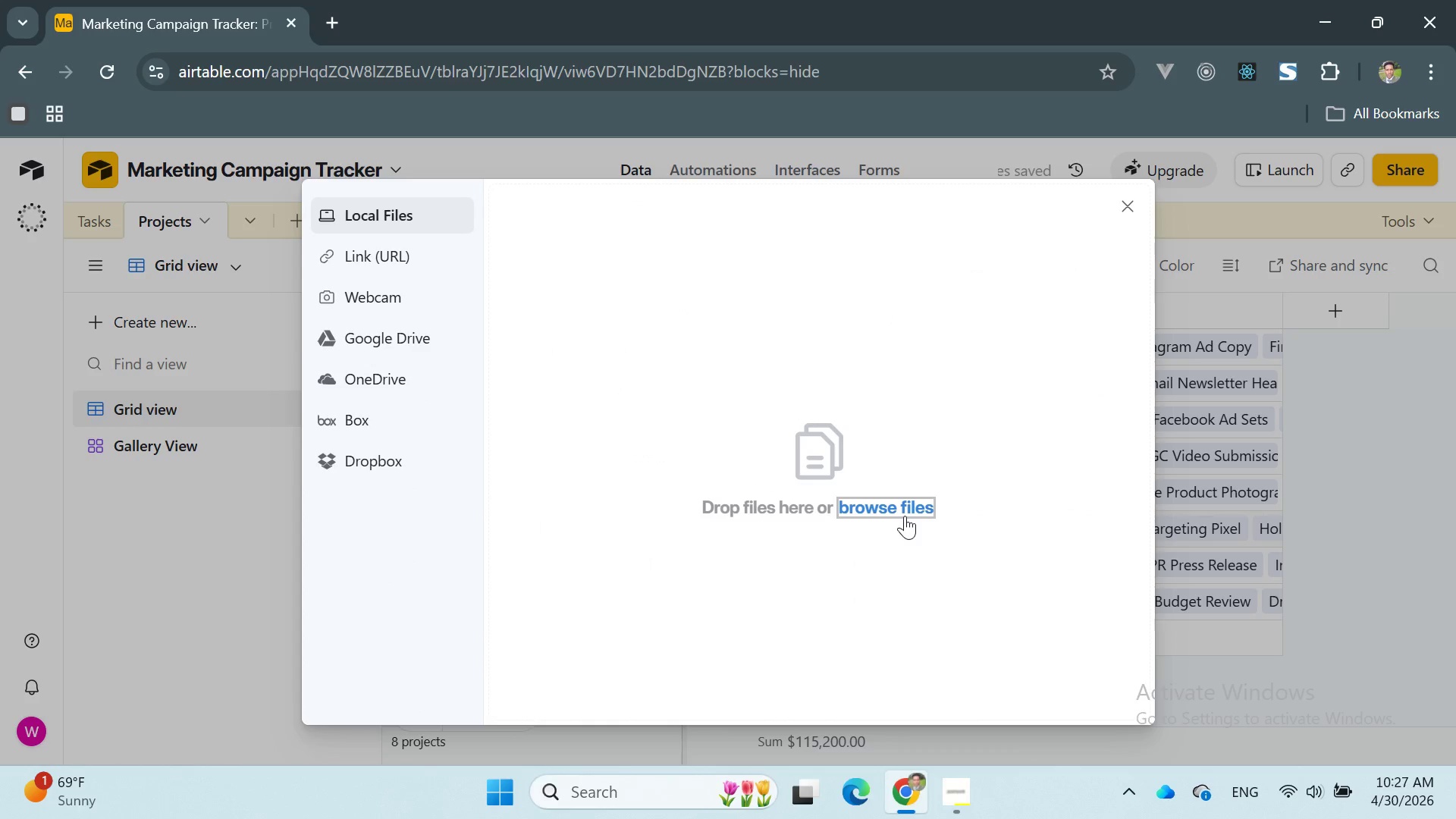 
double_click([905, 516])
 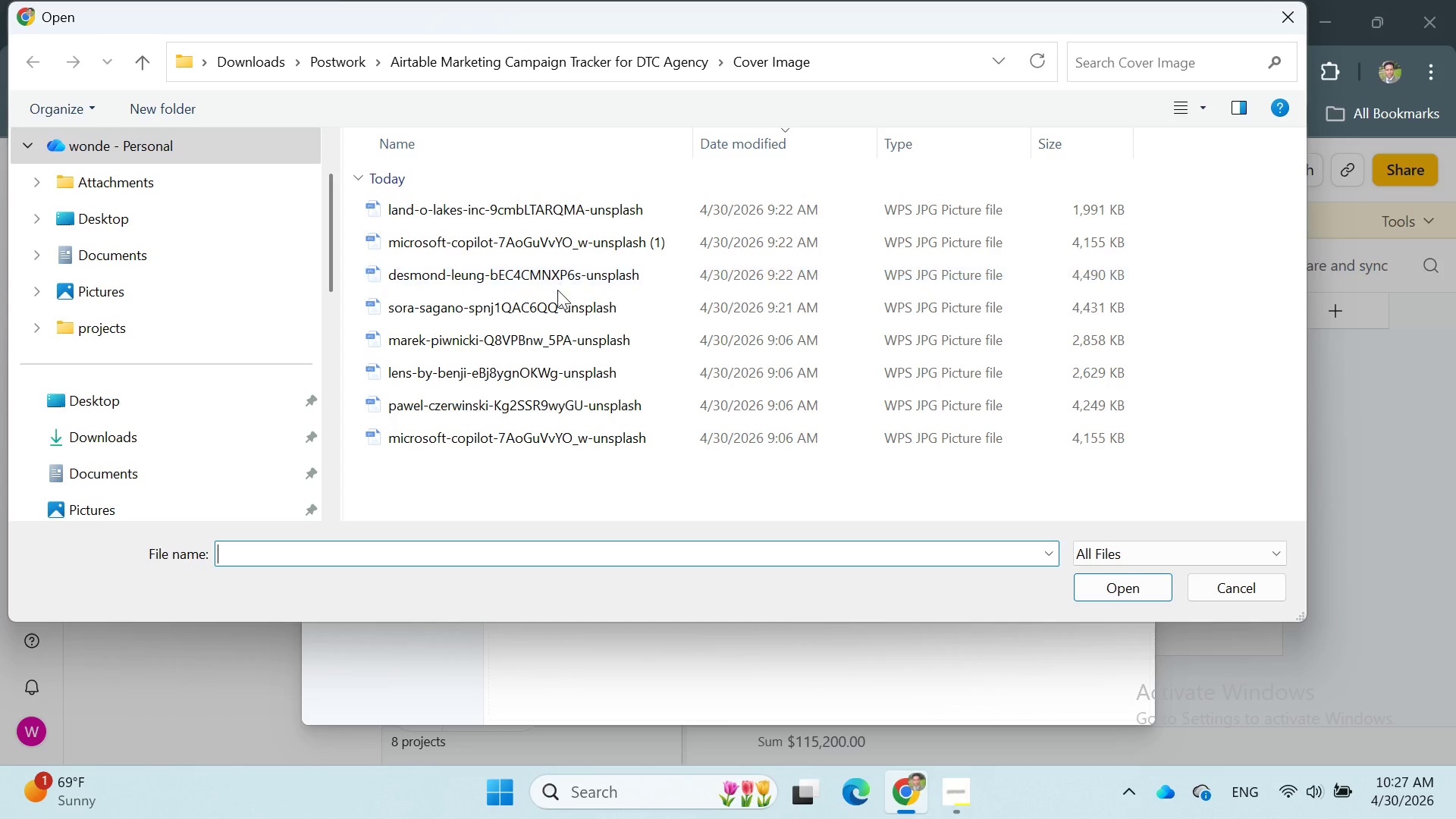 
double_click([564, 367])
 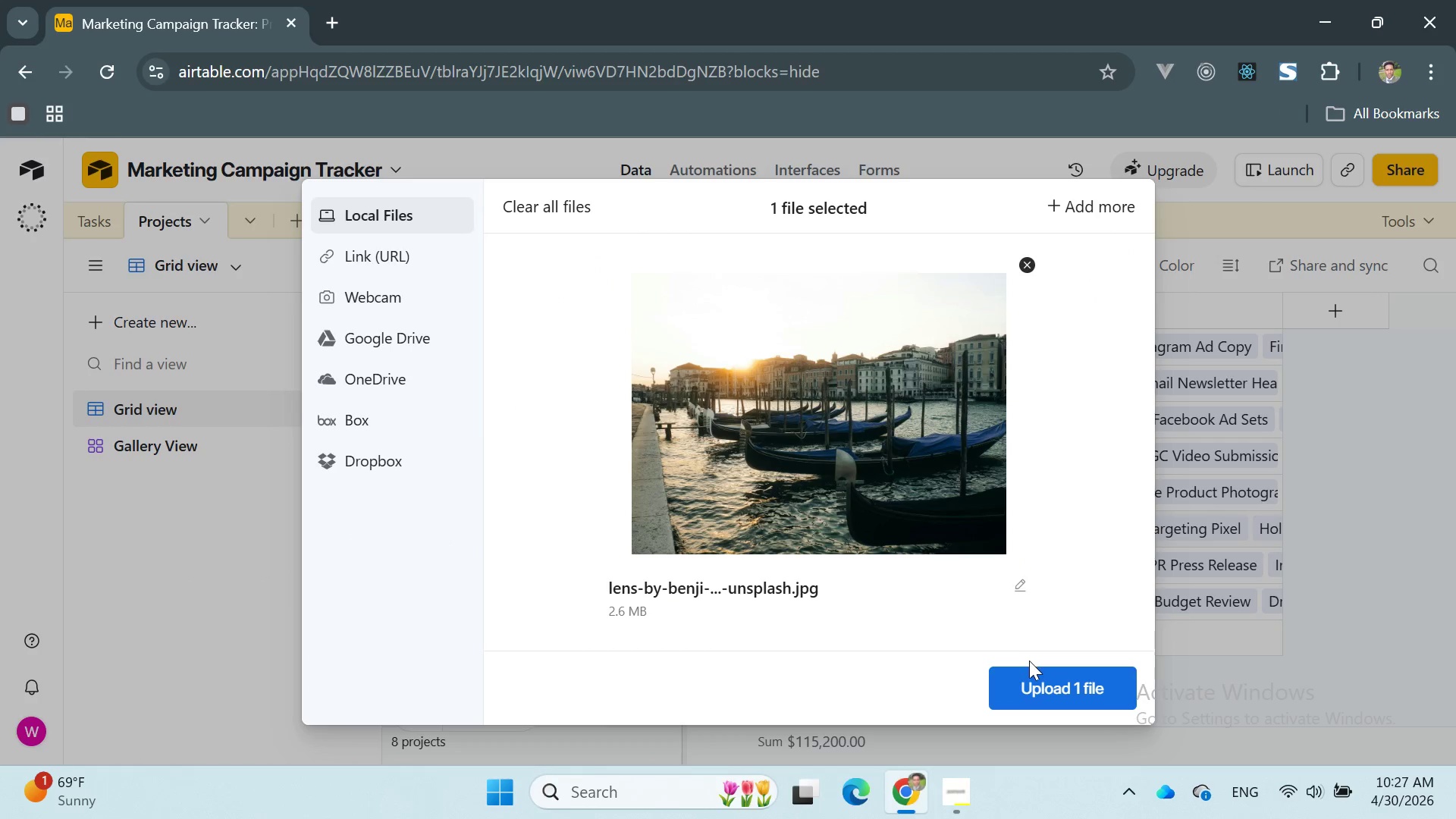 
double_click([1034, 667])
 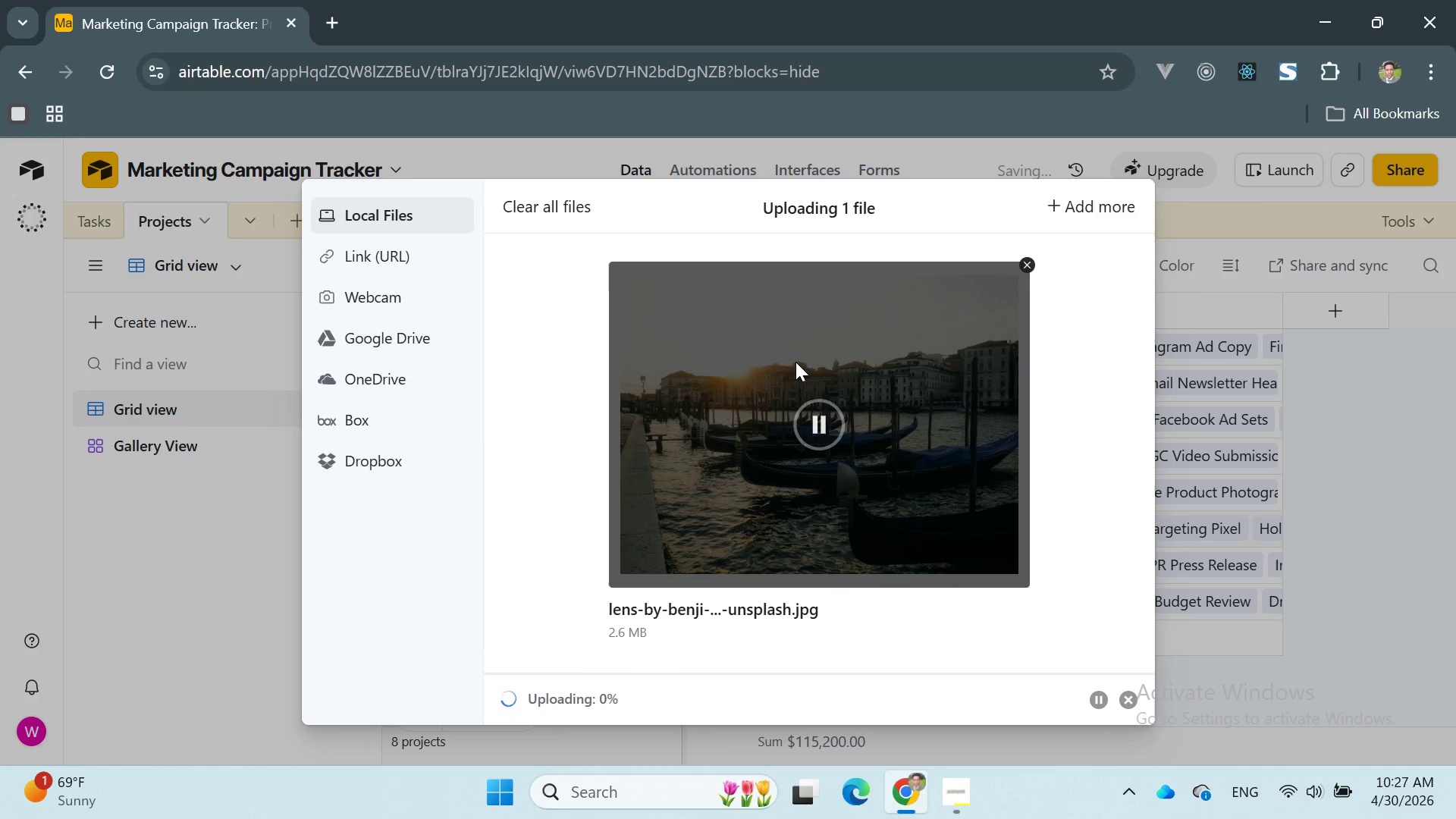 
mouse_move([858, 441])
 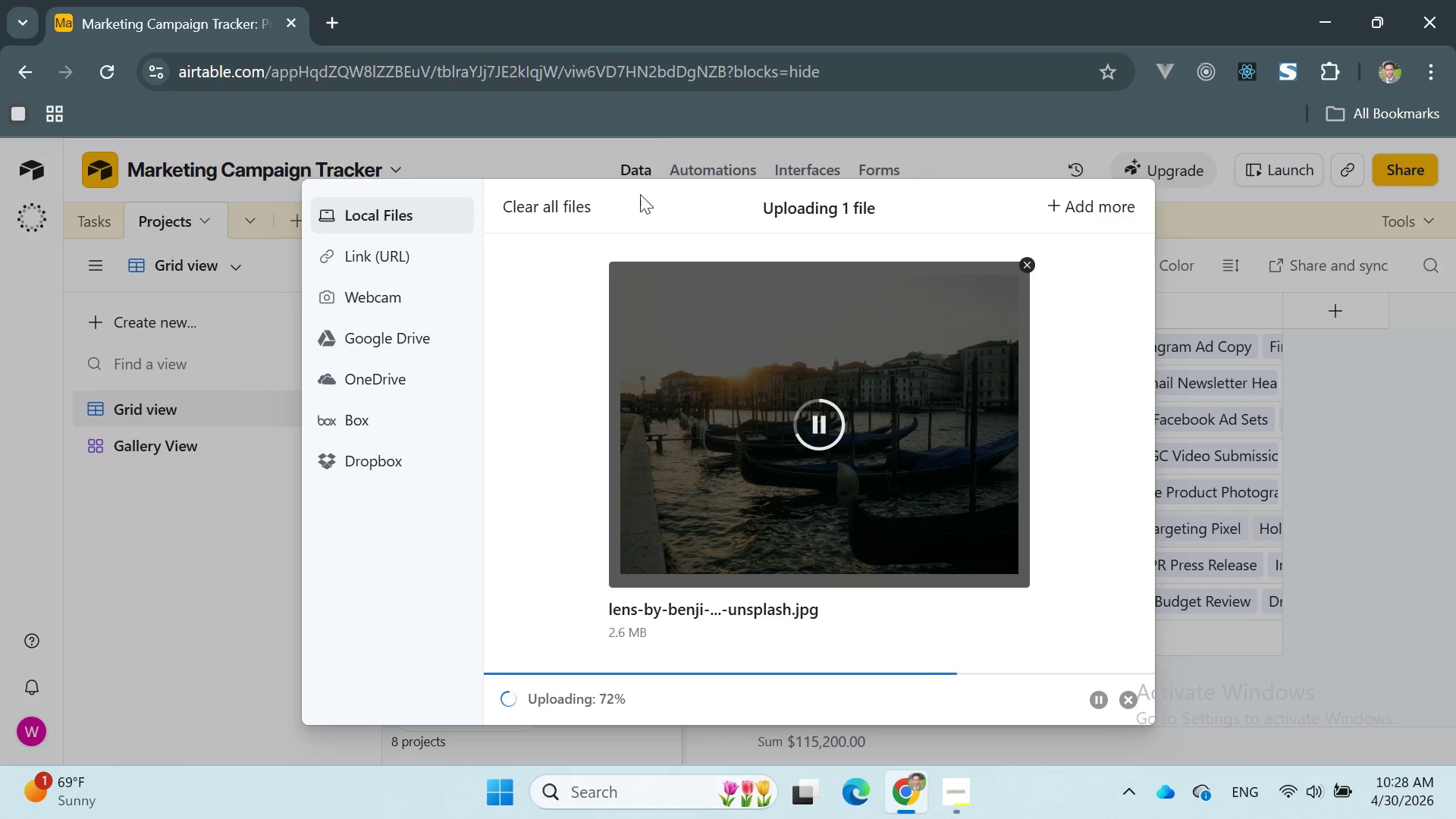 
wait(12.92)
 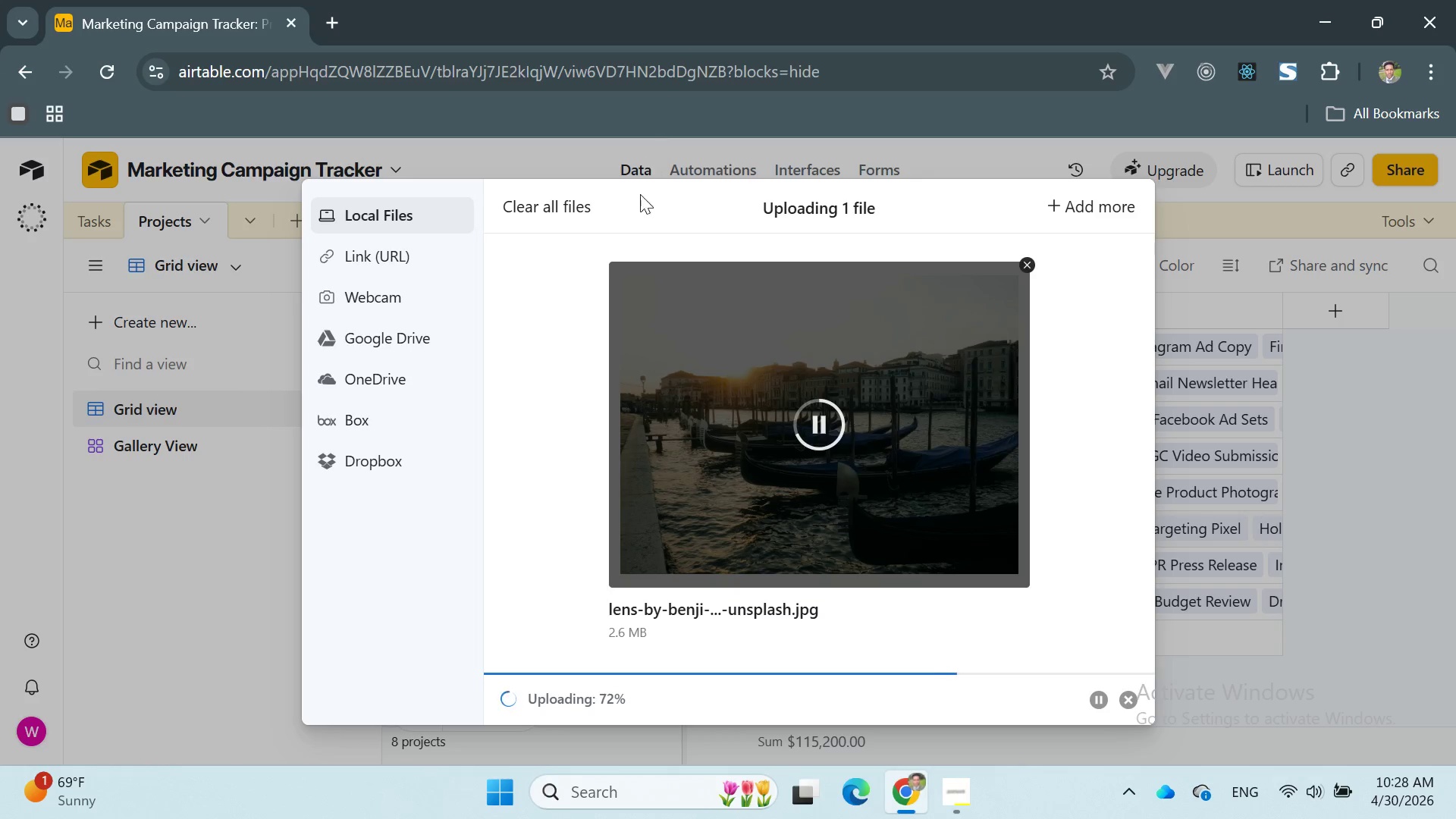 
double_click([887, 566])
 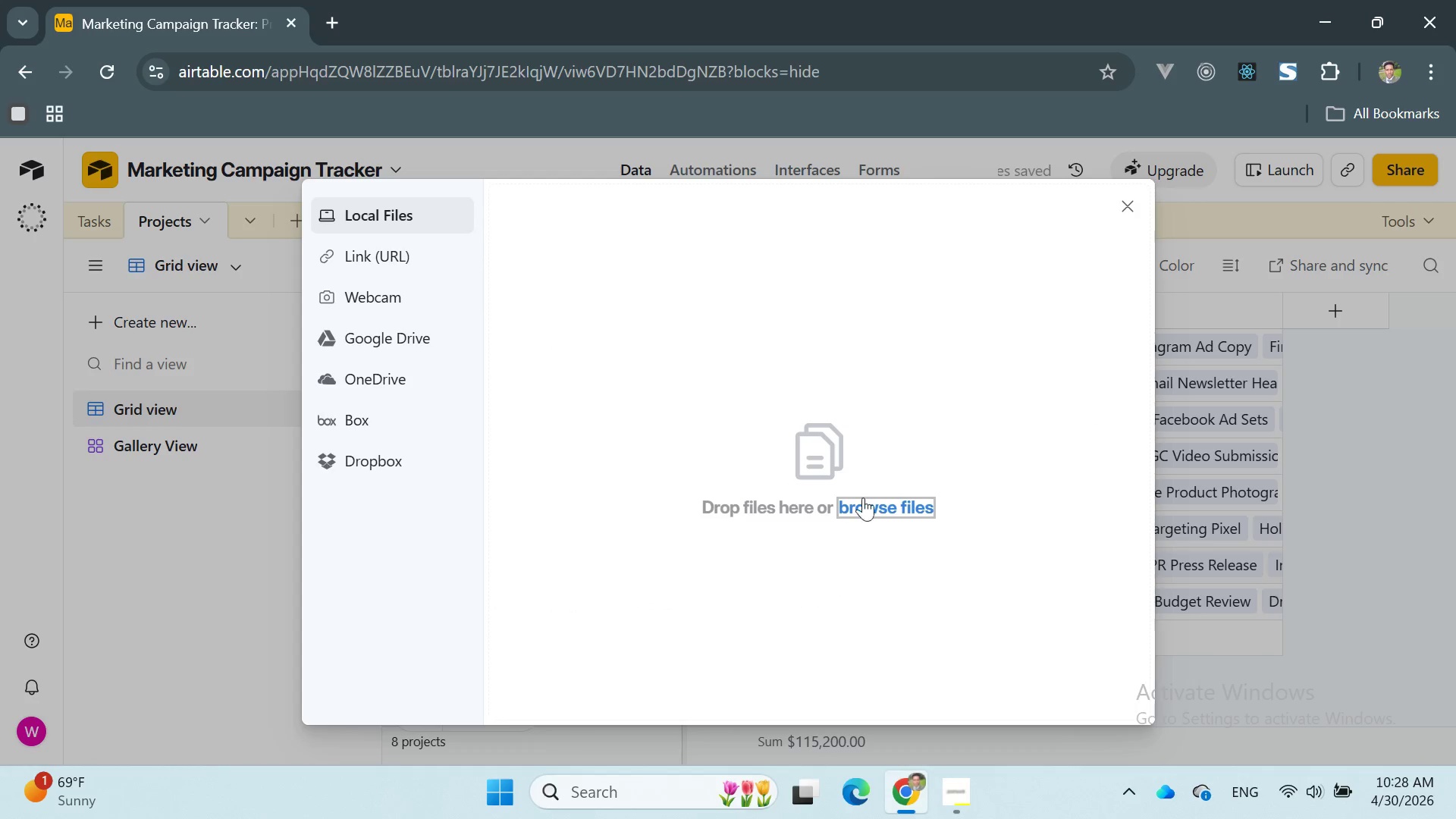 
left_click([880, 503])
 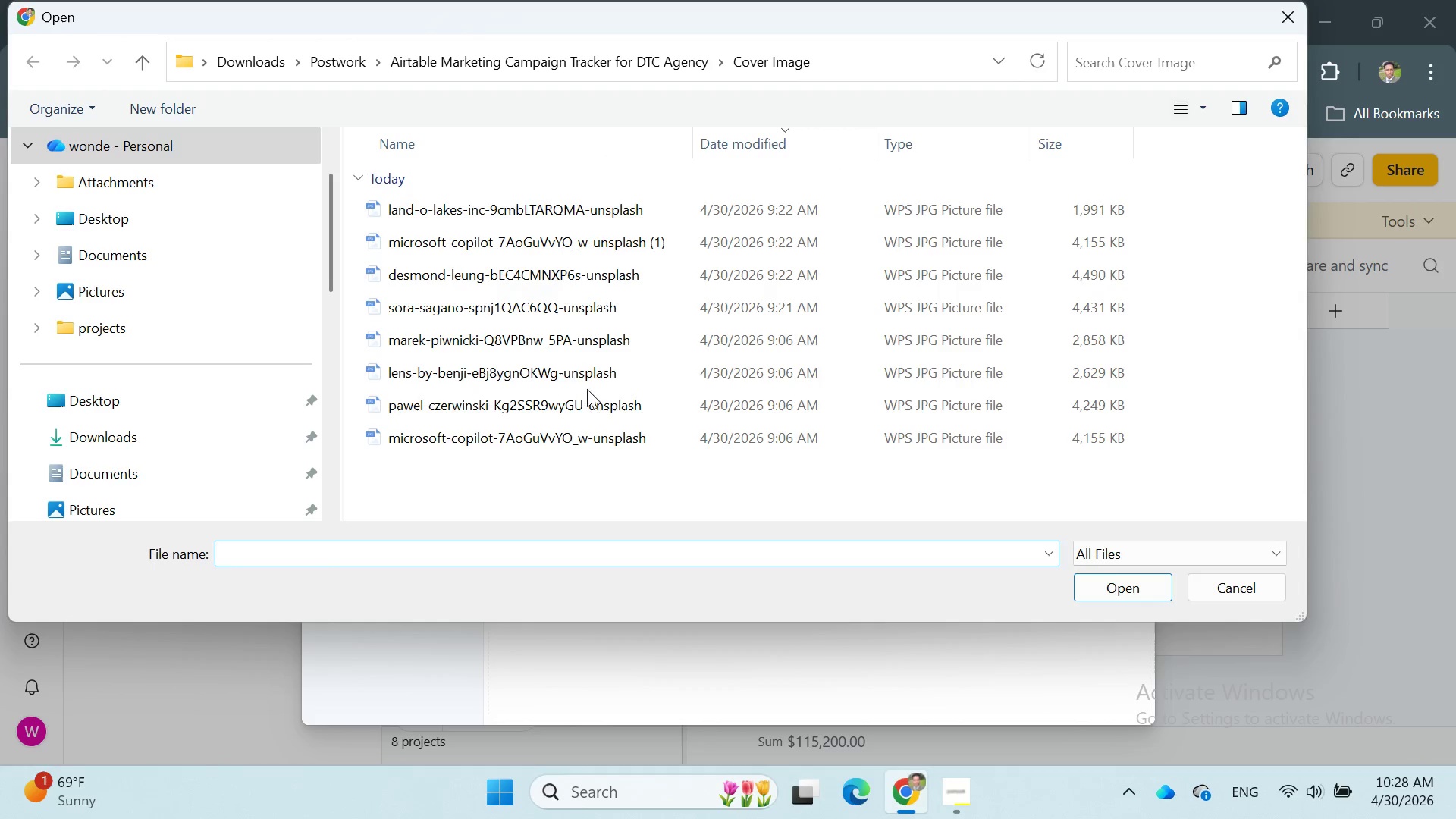 
double_click([588, 405])
 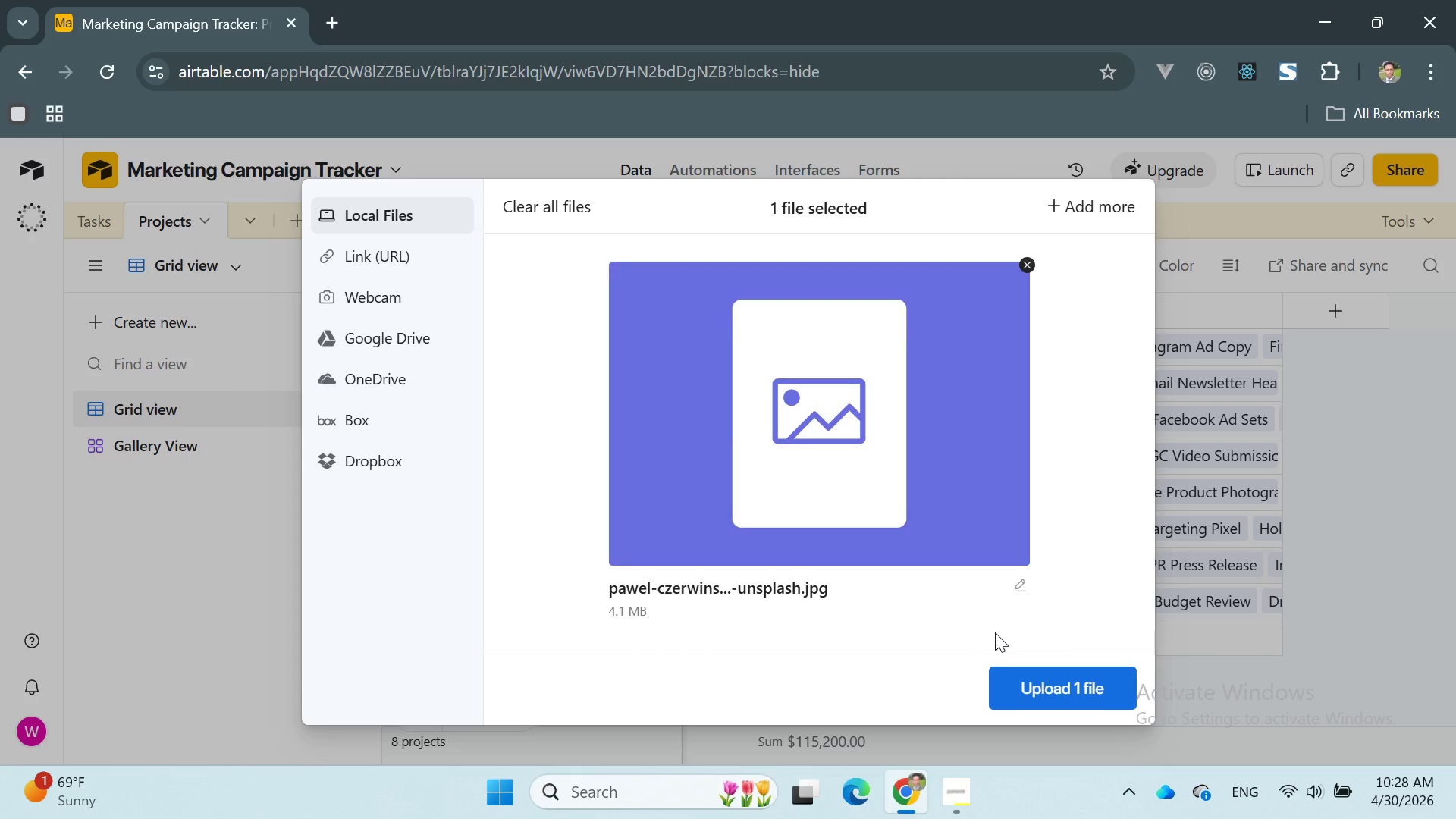 
left_click([1018, 688])
 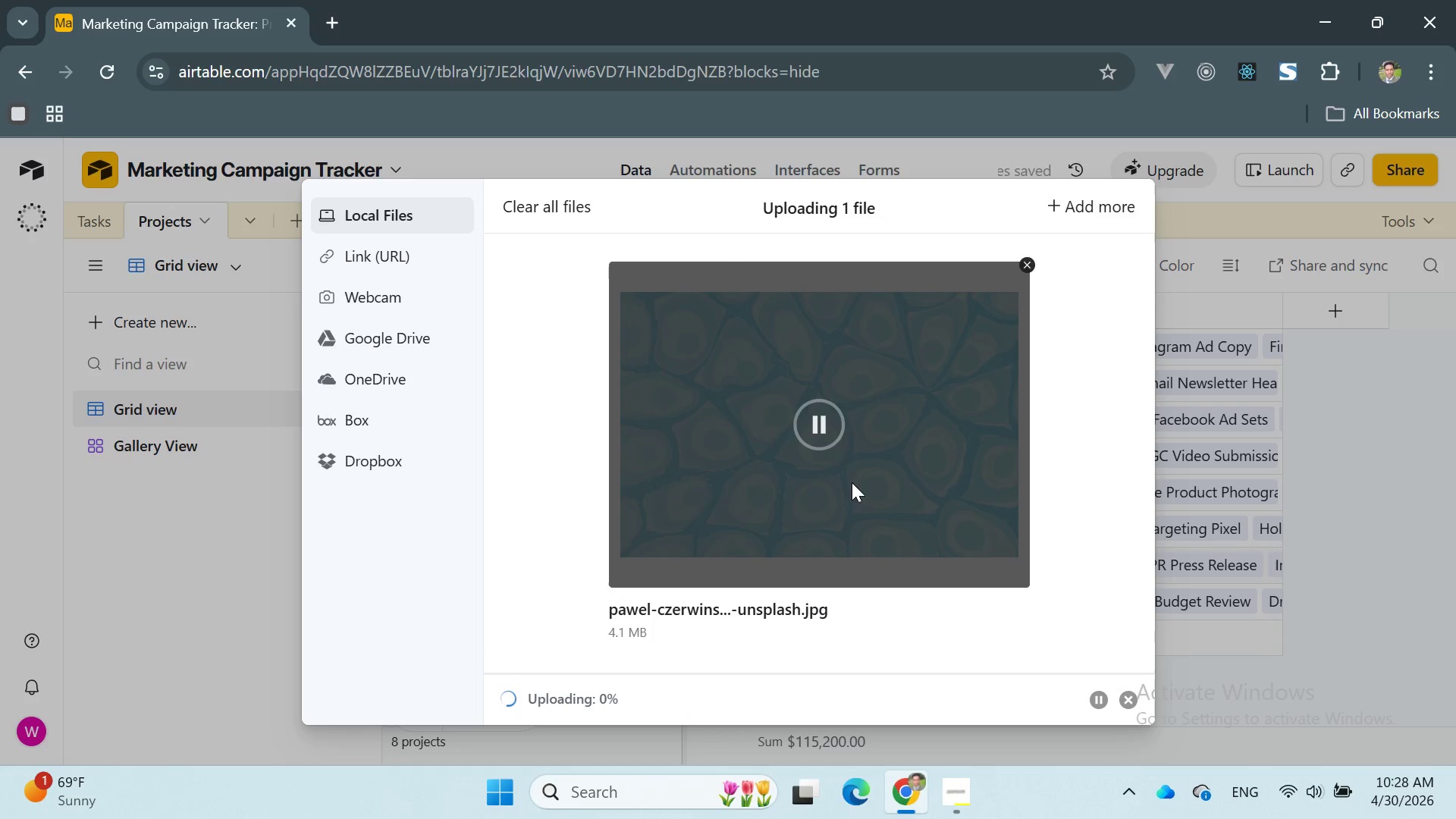 
mouse_move([848, 432])
 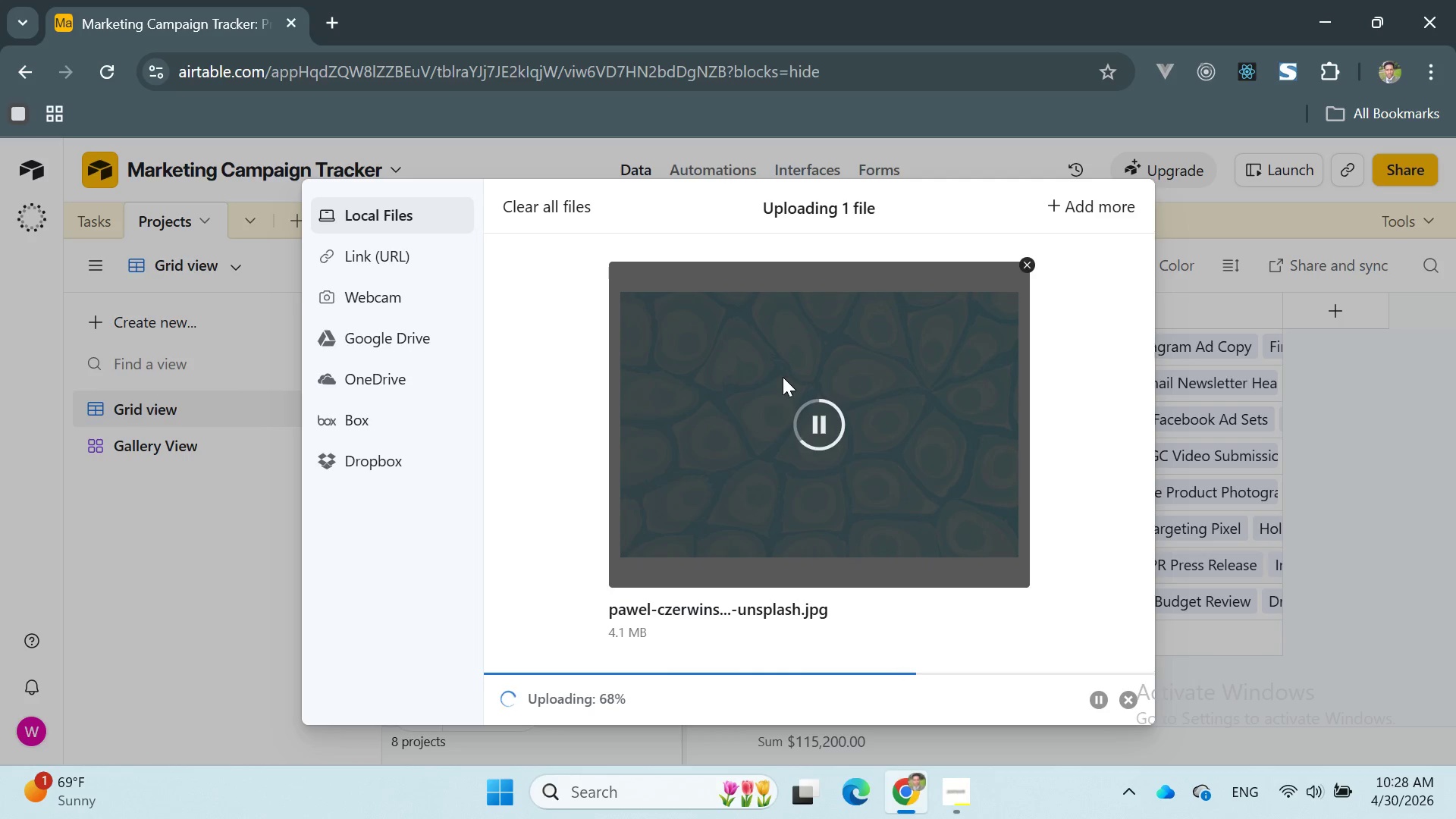 
wait(14.6)
 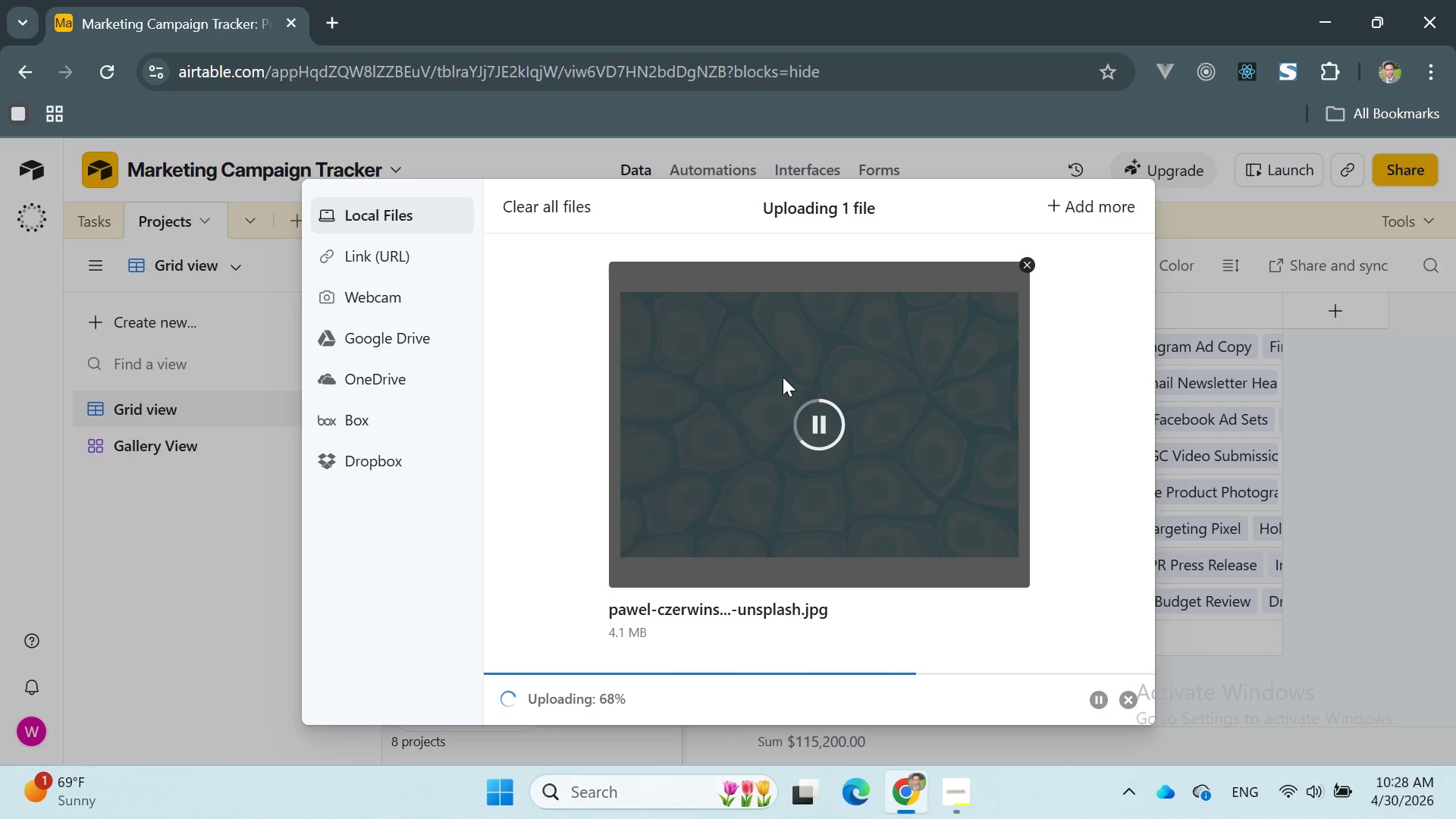 
left_click([890, 604])
 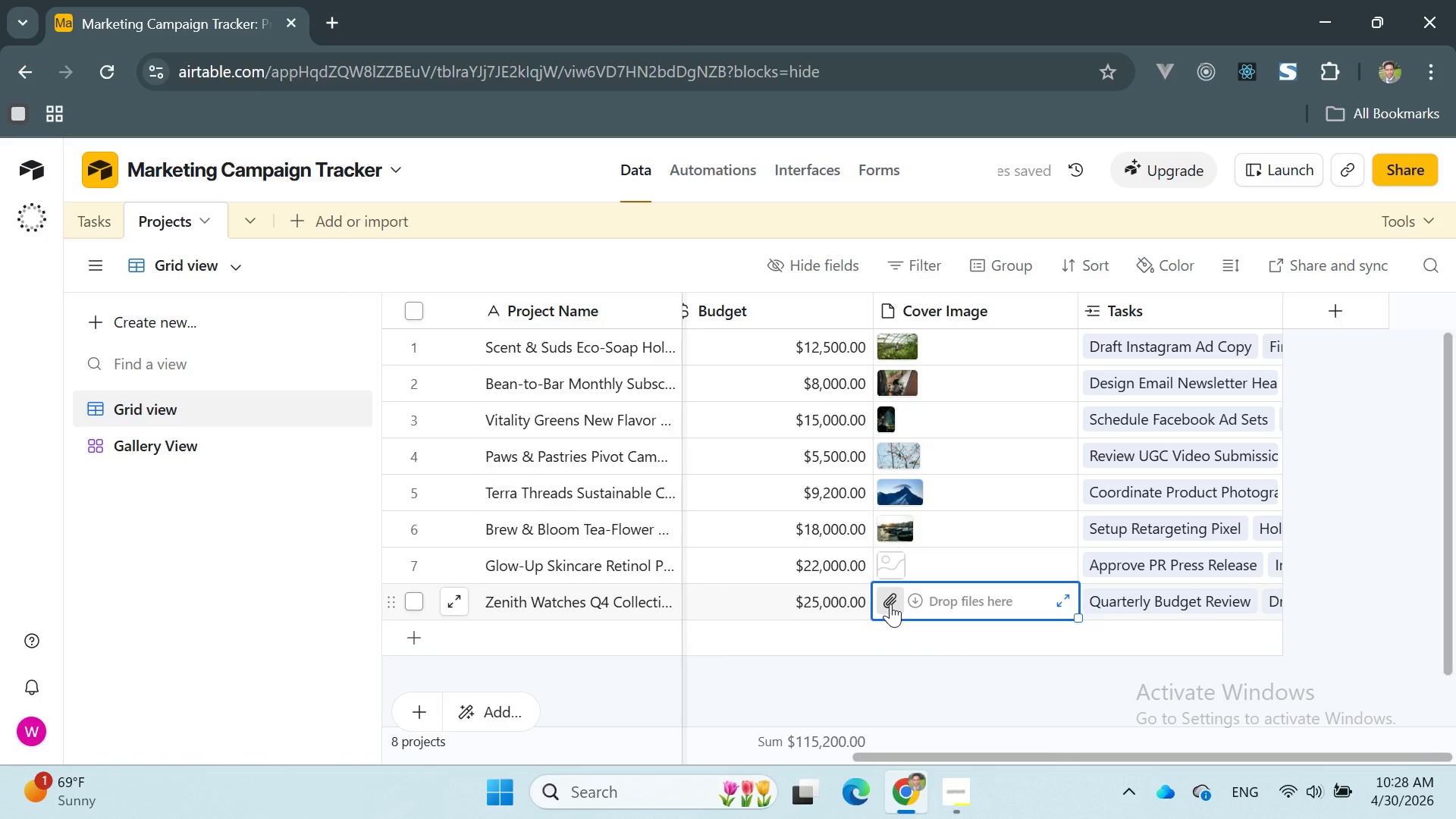 
left_click([890, 604])
 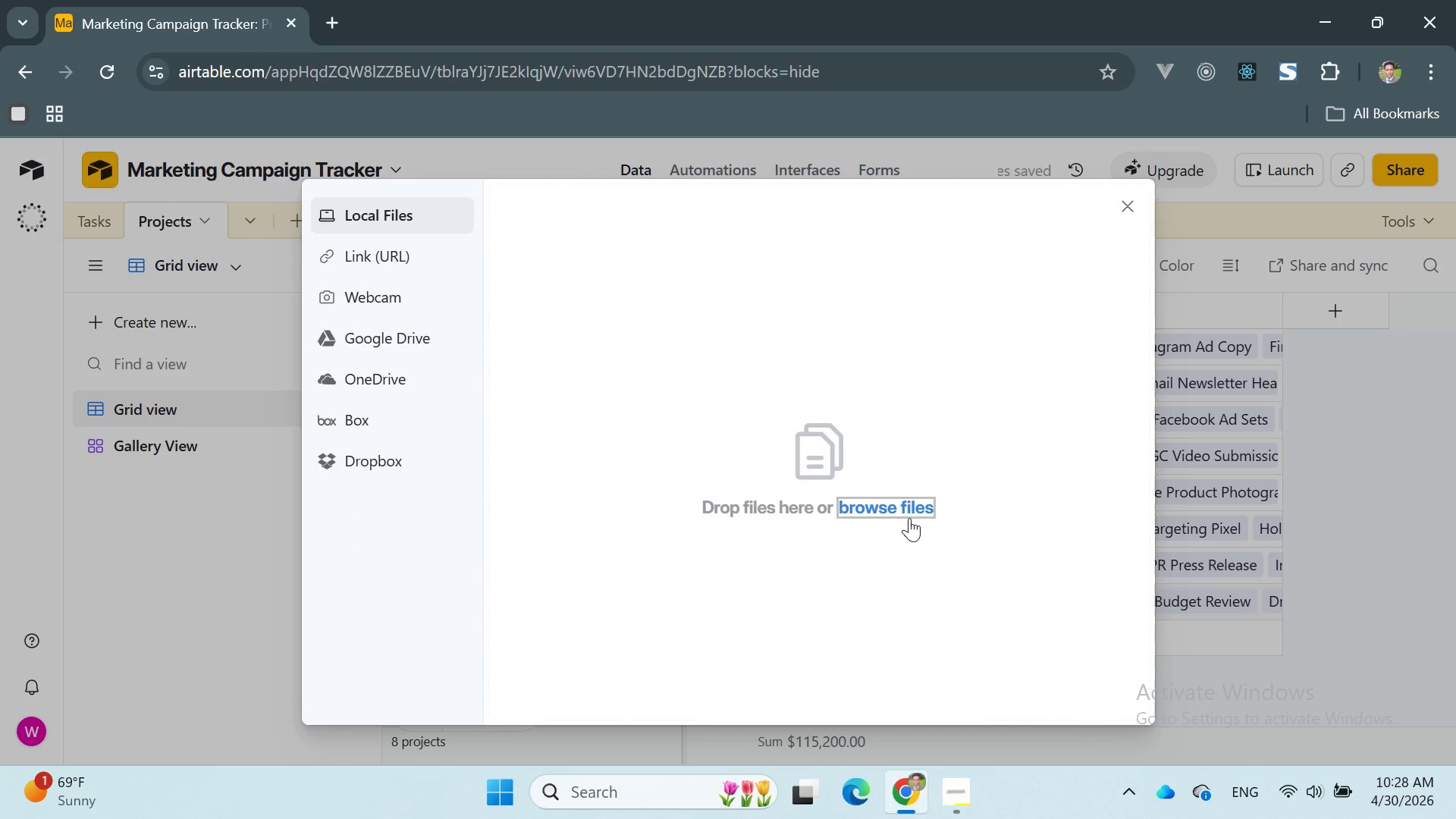 
left_click([900, 513])
 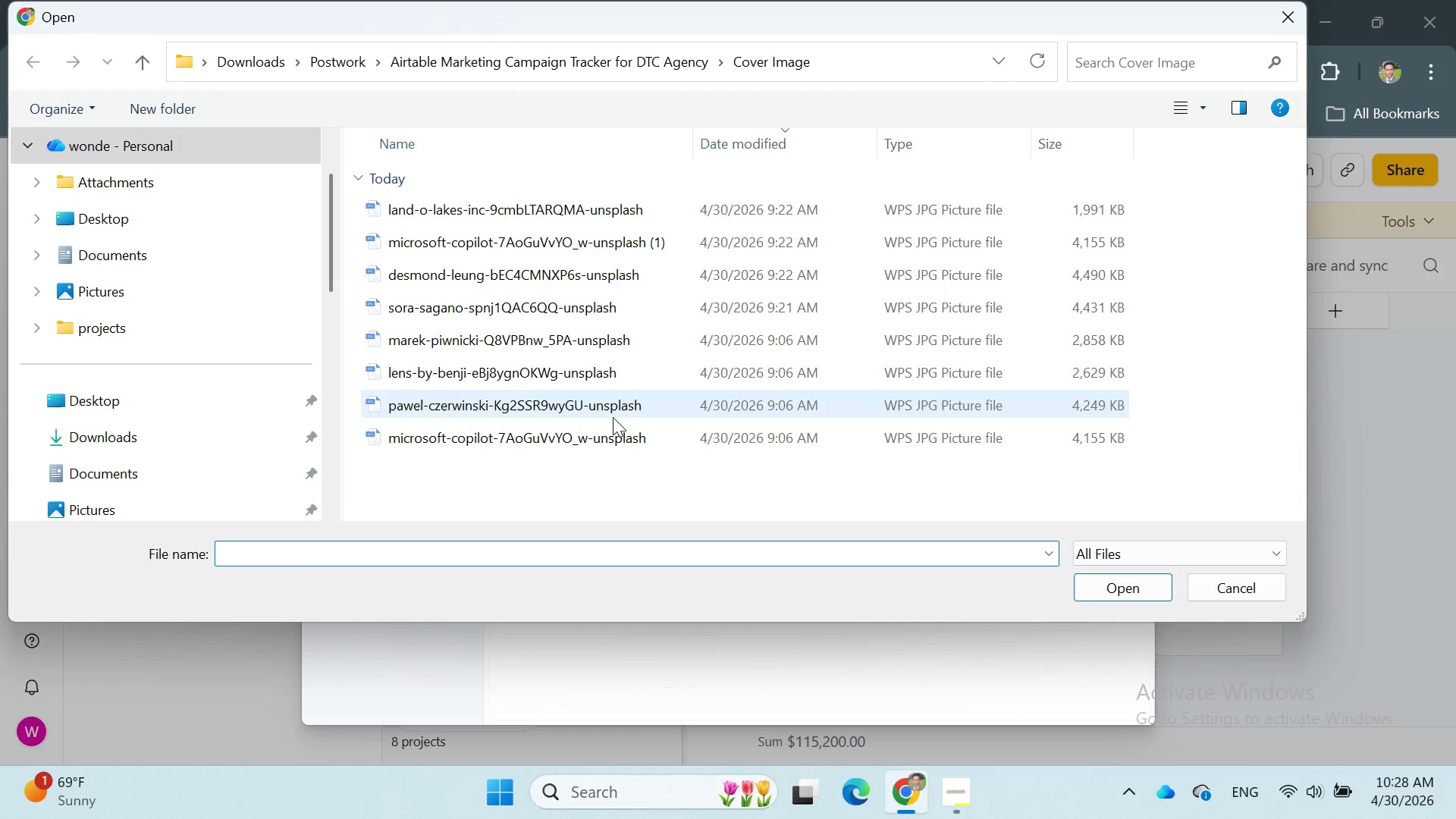 
double_click([597, 432])
 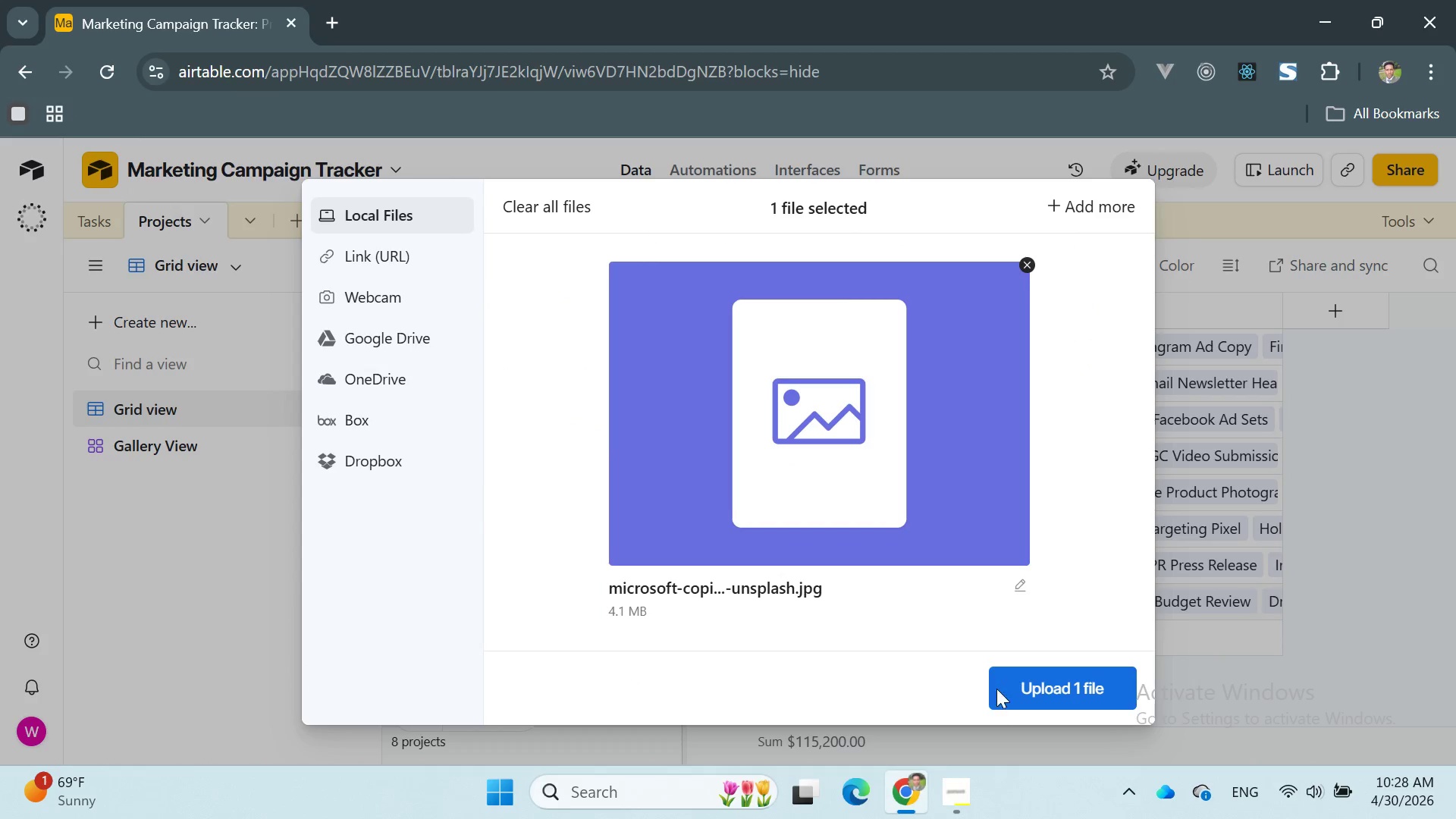 
left_click([1031, 693])
 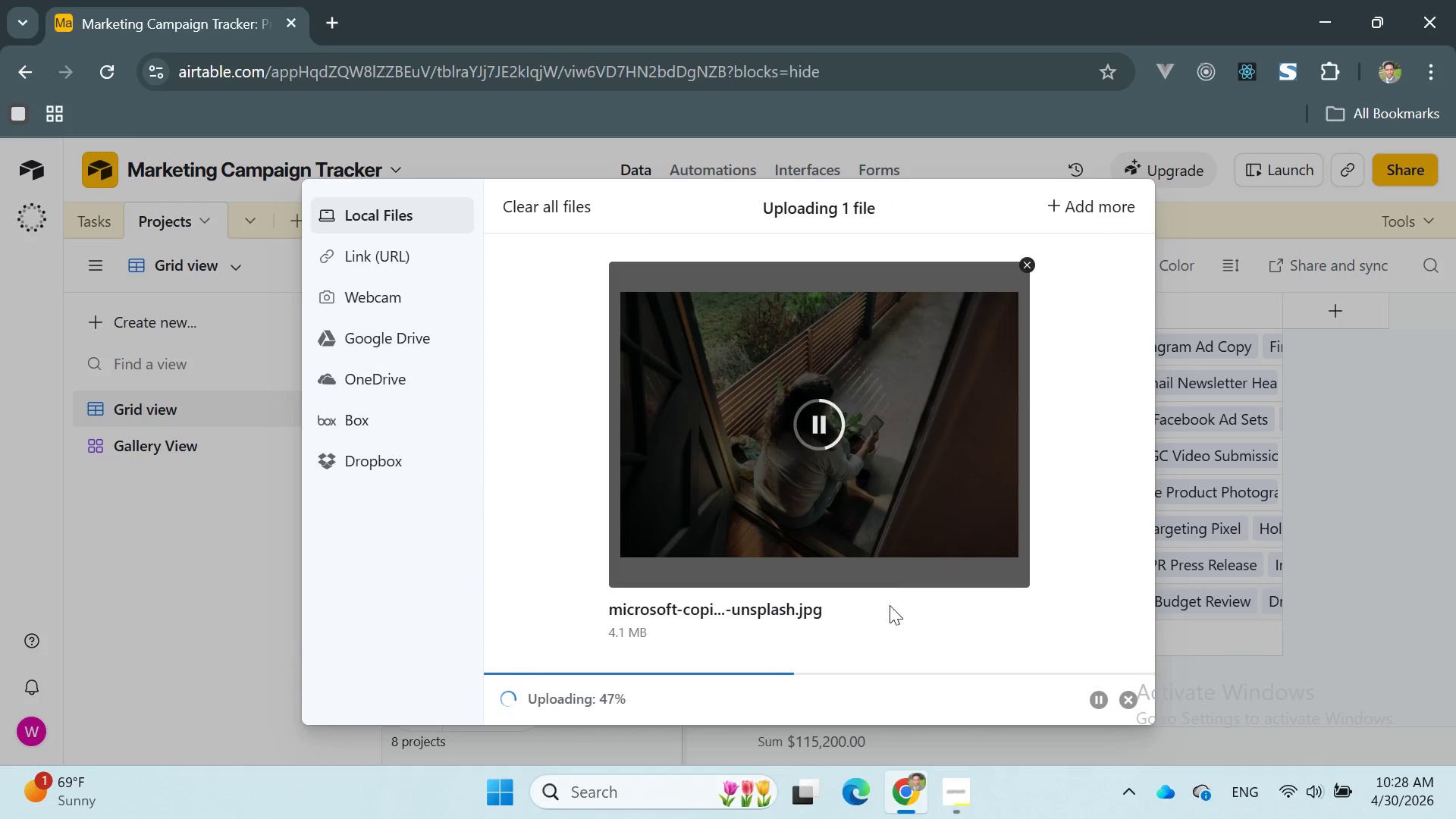 
wait(11.12)
 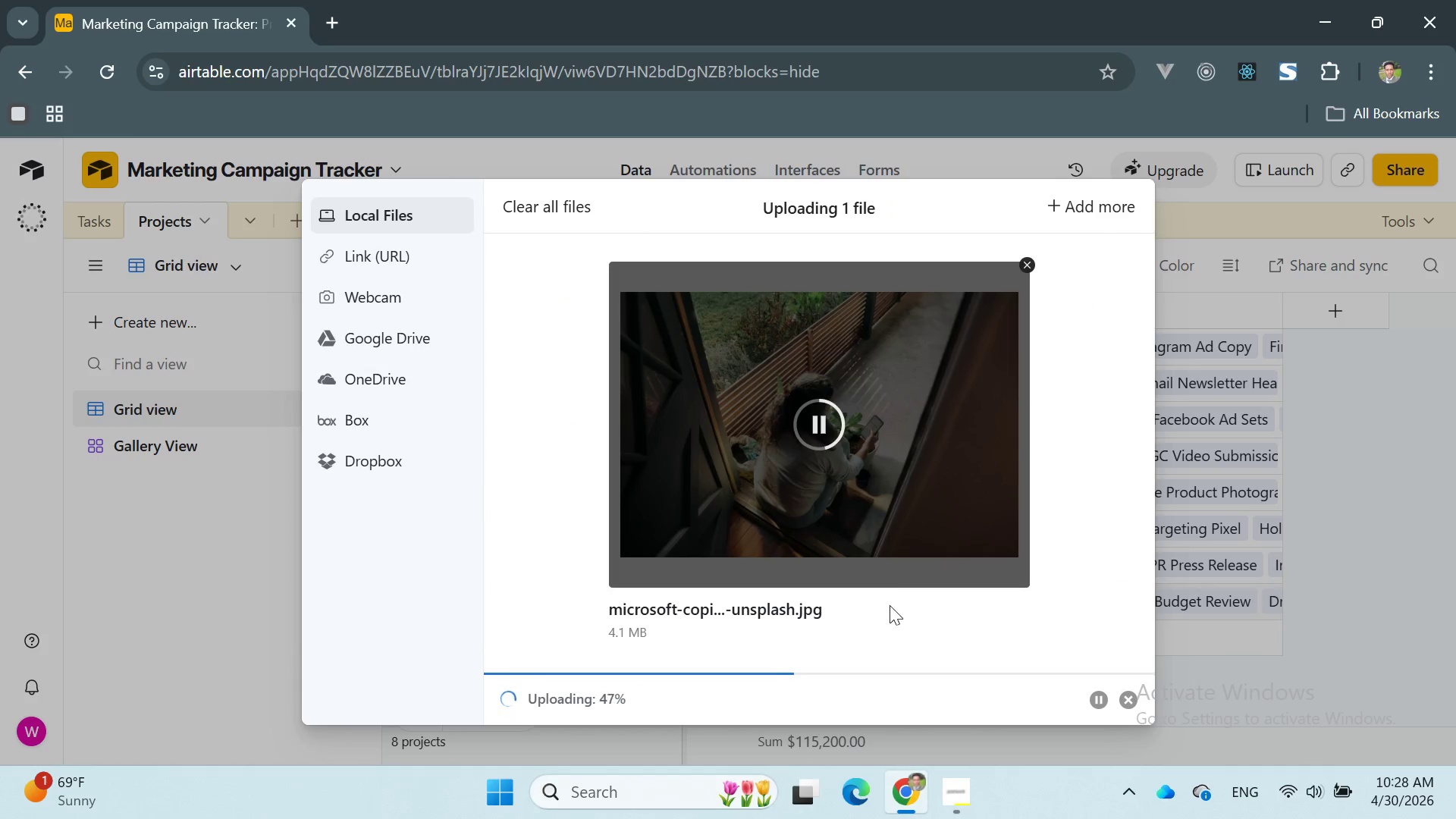 
left_click_drag(start_coordinate=[526, 698], to_coordinate=[635, 691])
 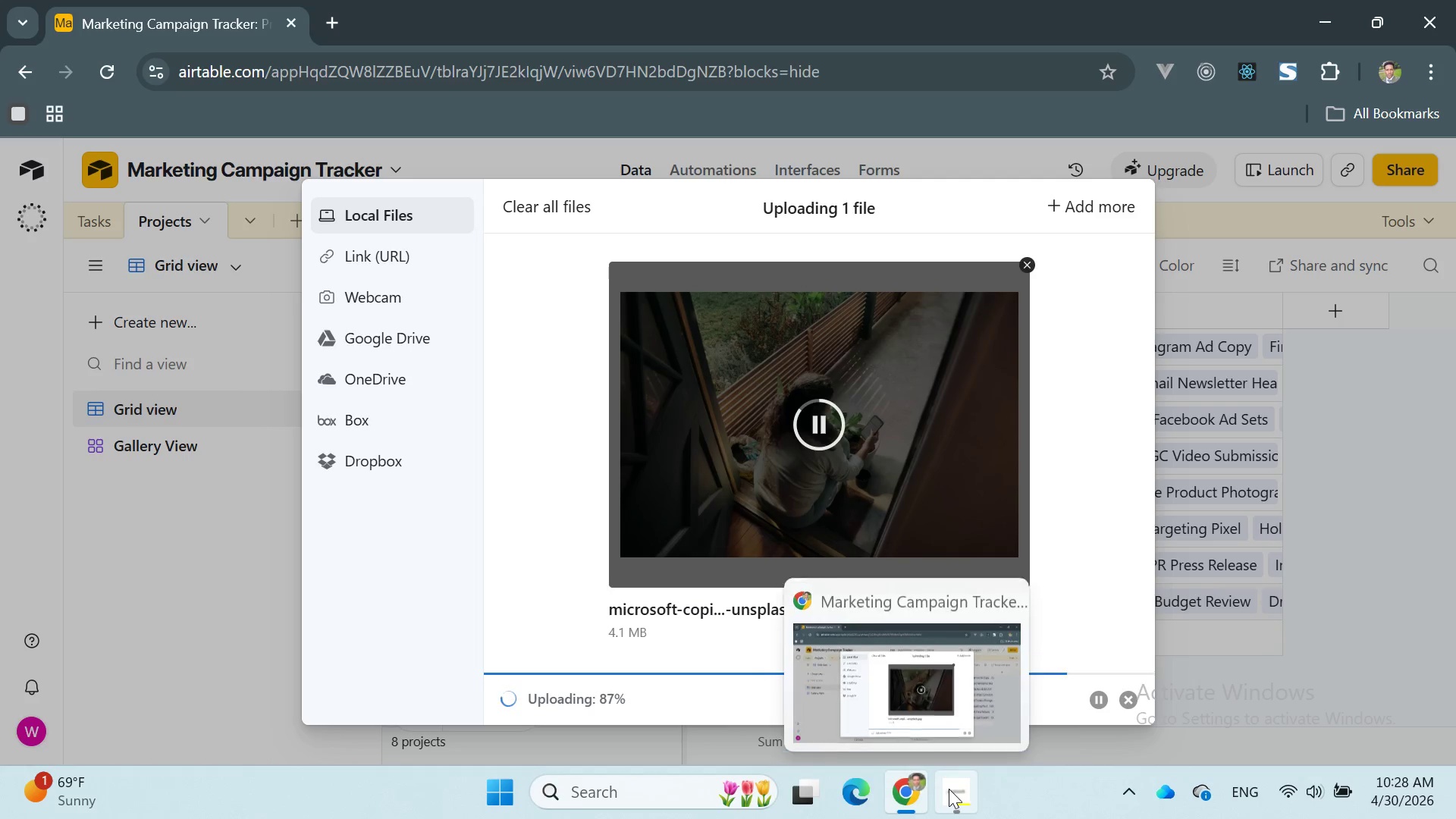 
left_click([949, 789])
 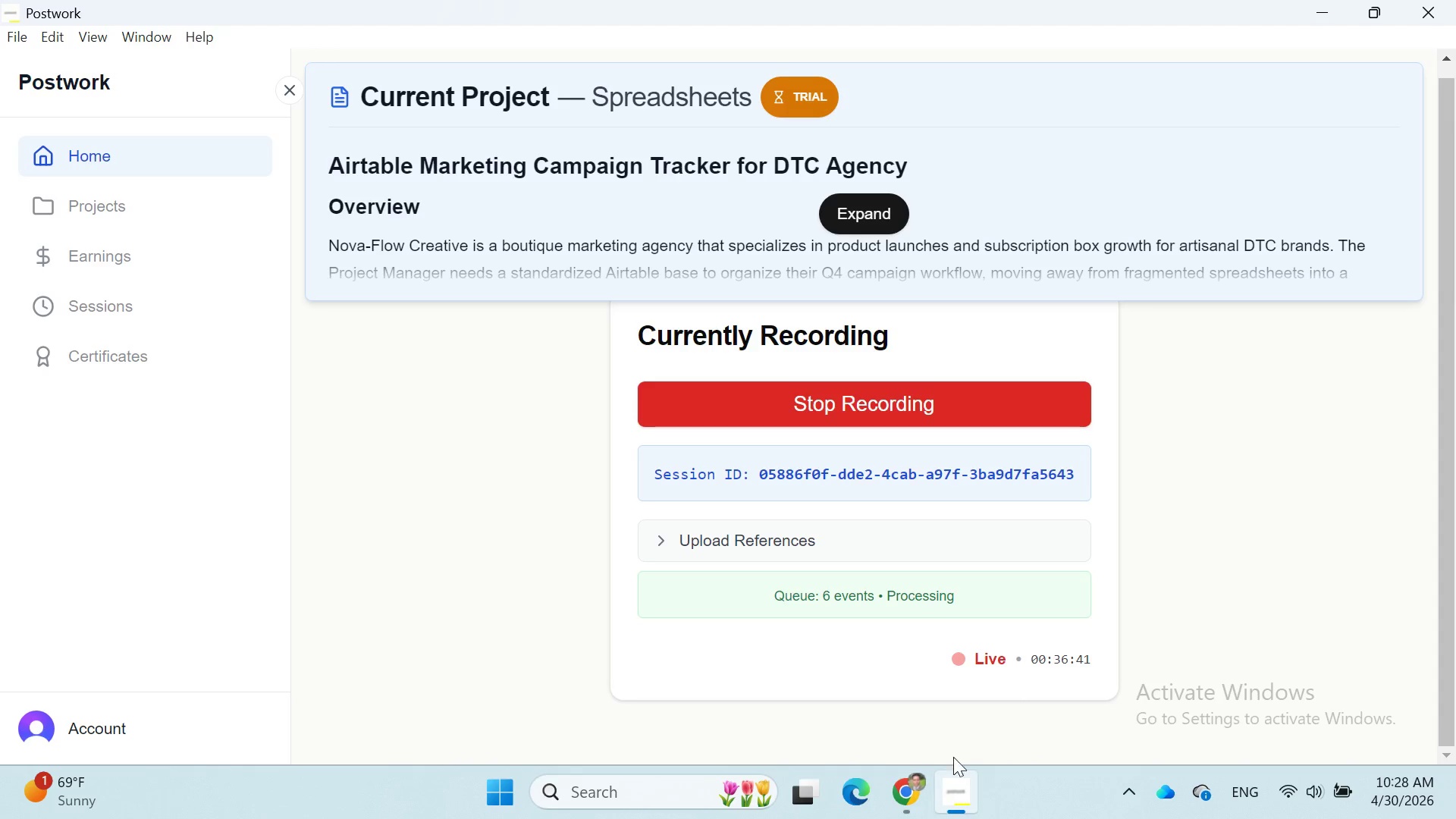 
left_click([909, 778])
 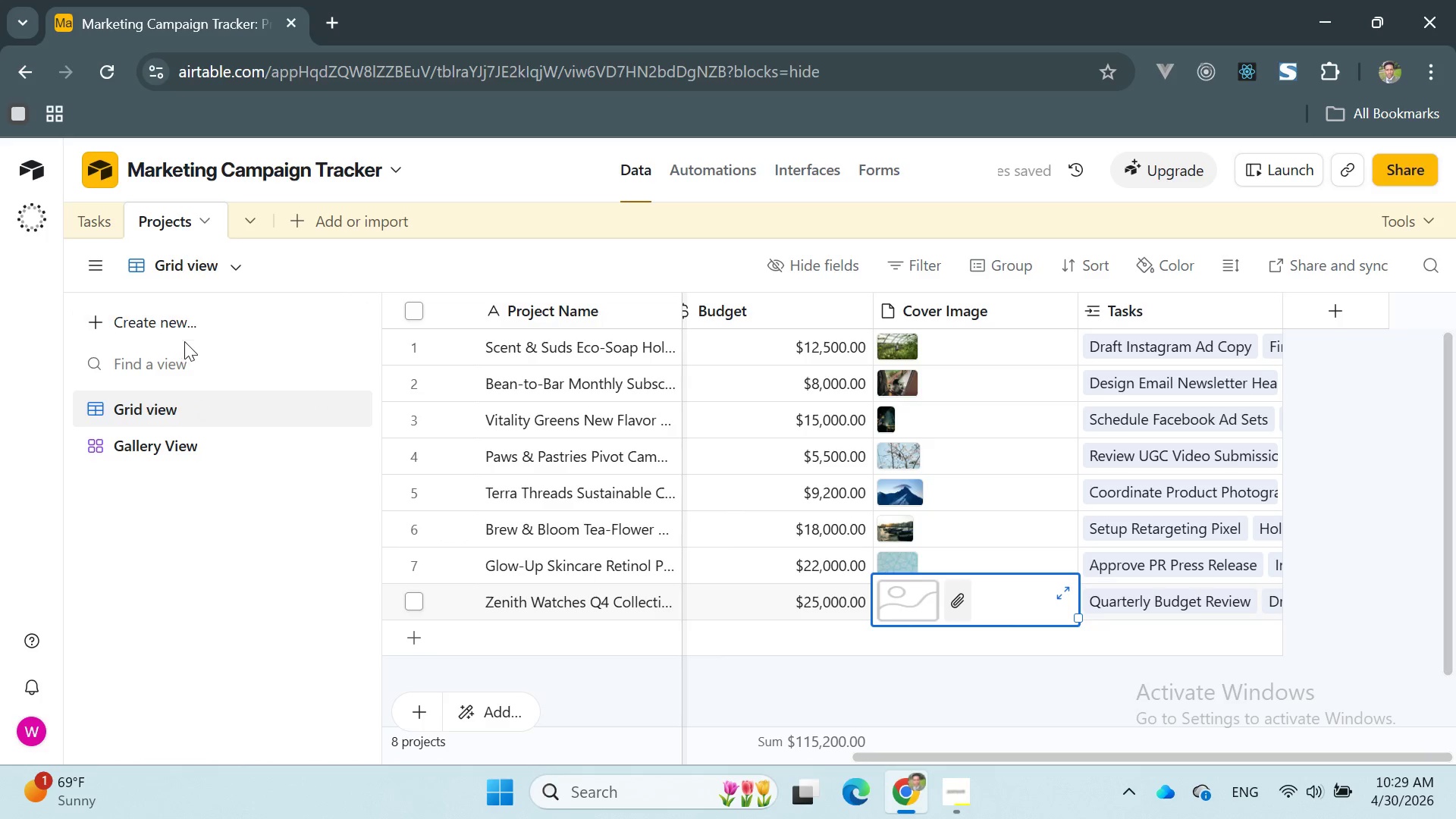 
wait(7.73)
 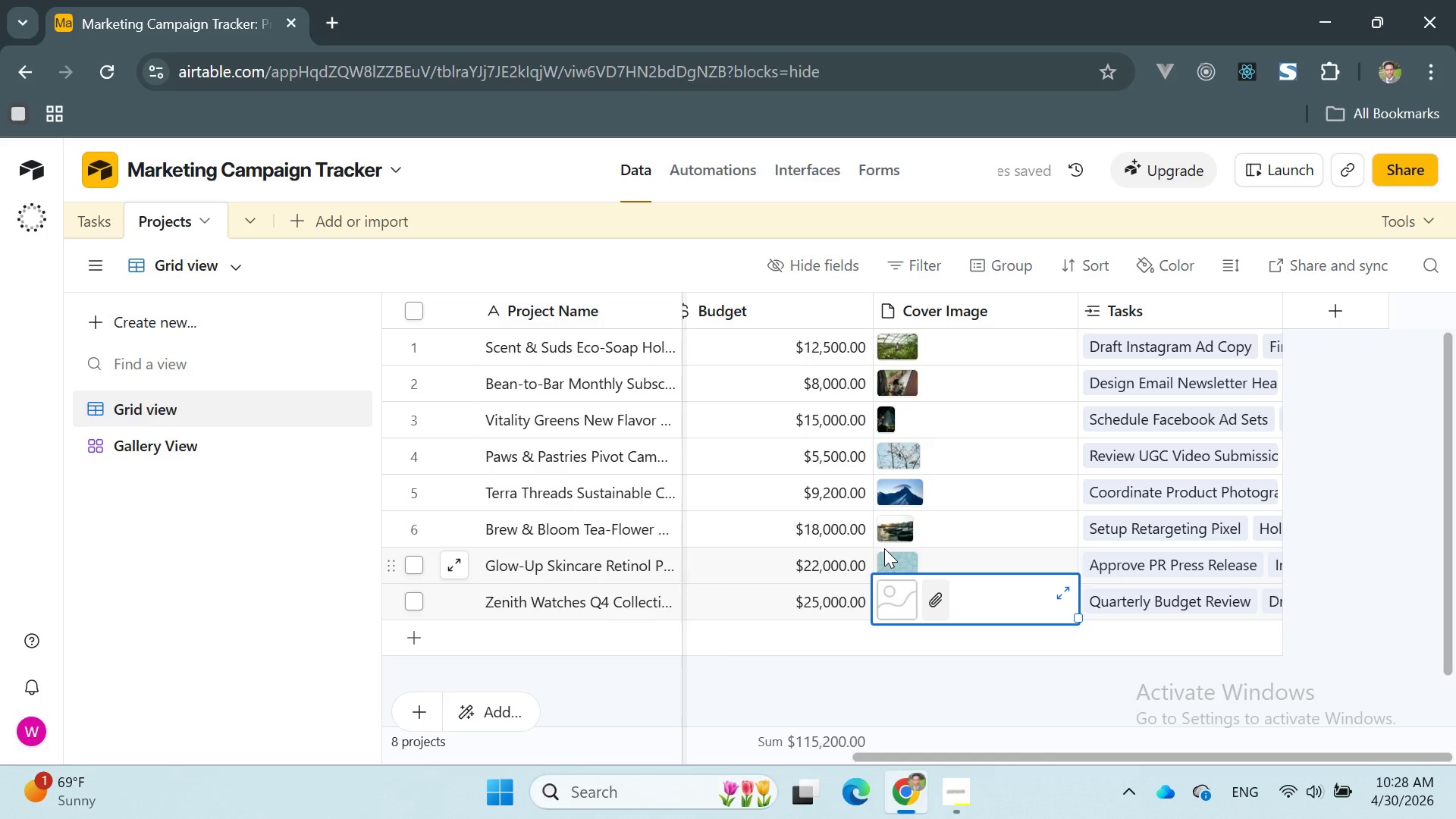 
left_click([176, 315])
 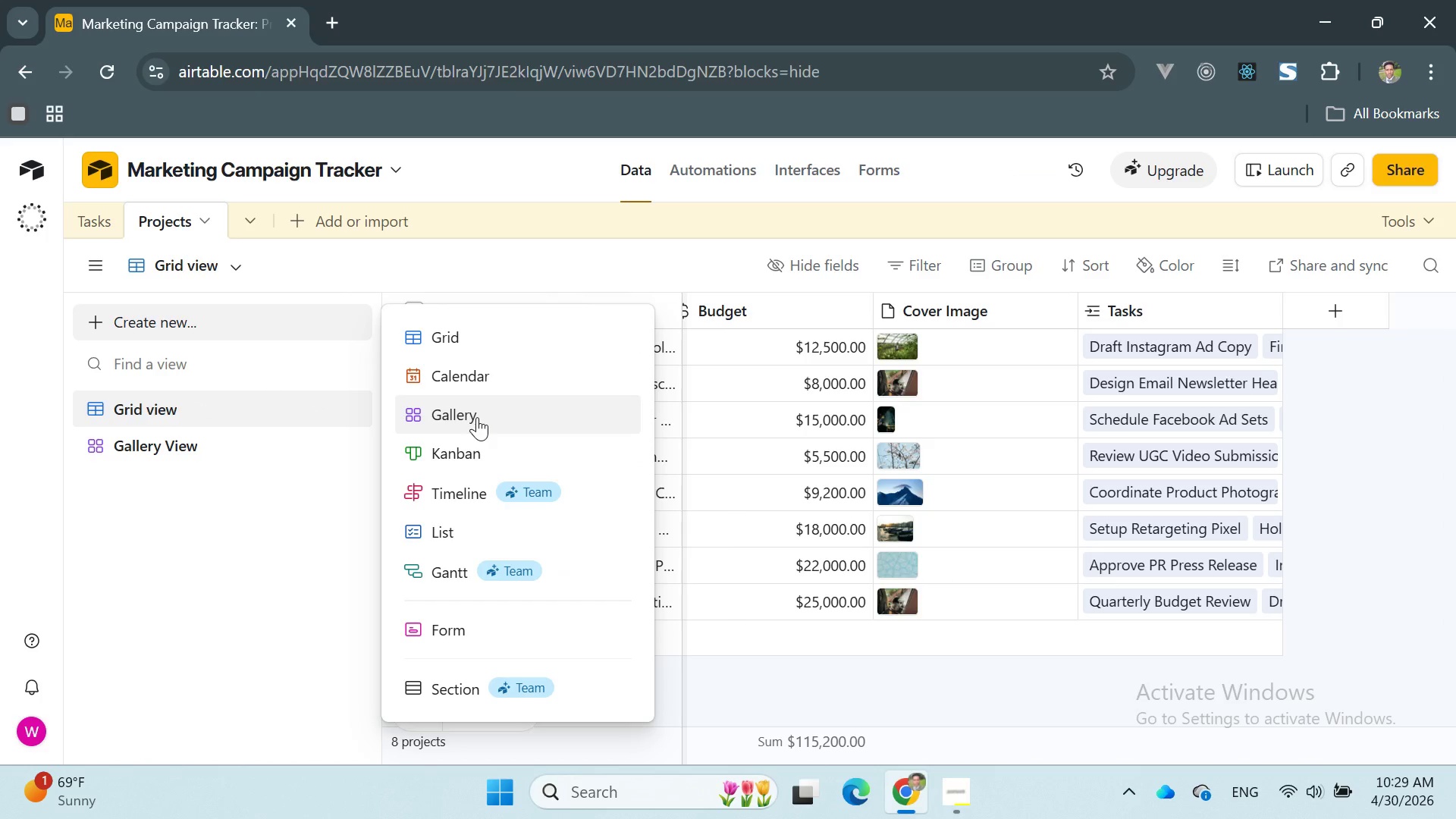 
left_click([193, 449])
 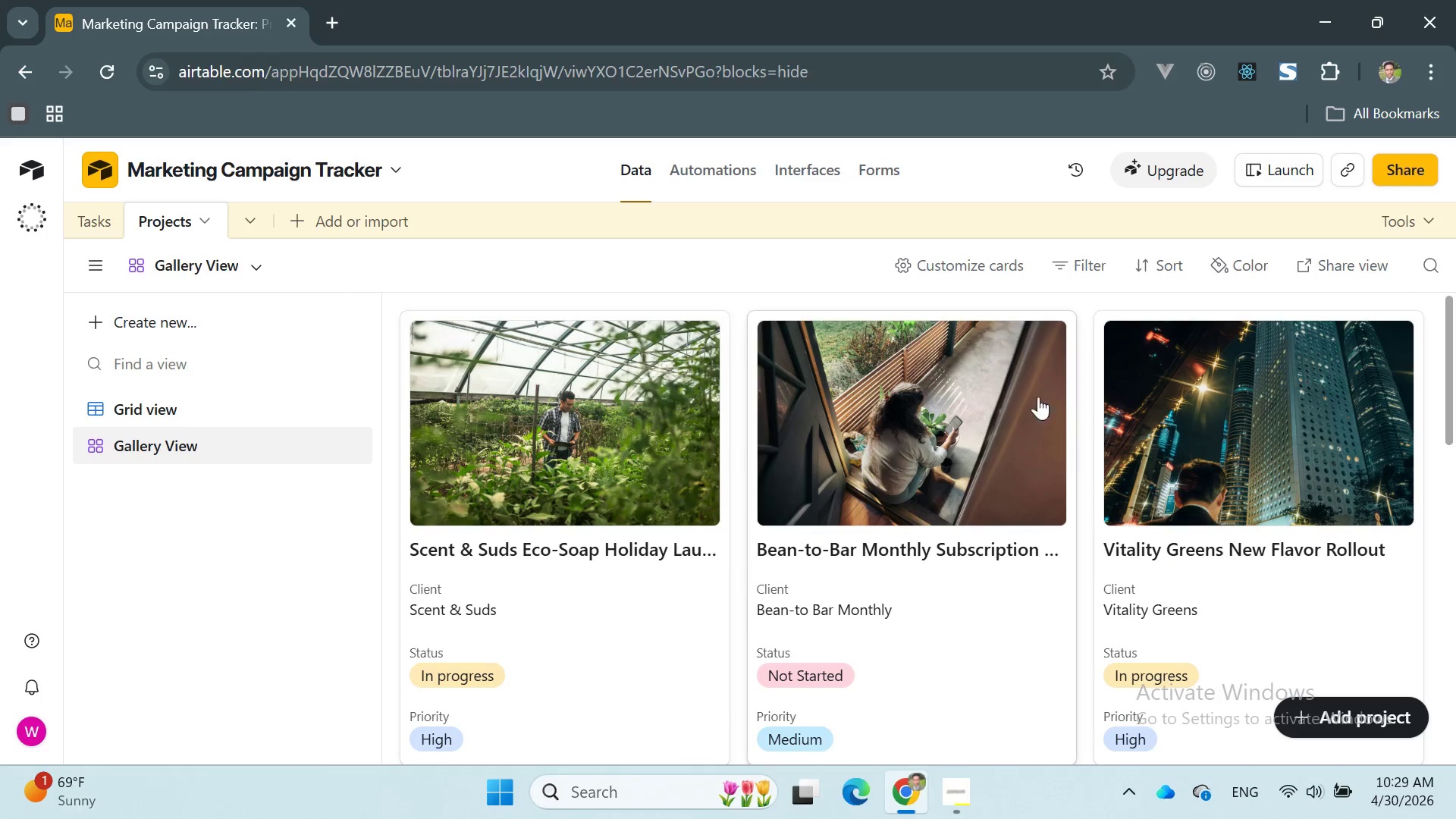 
scroll: coordinate [890, 426], scroll_direction: up, amount: 6.0
 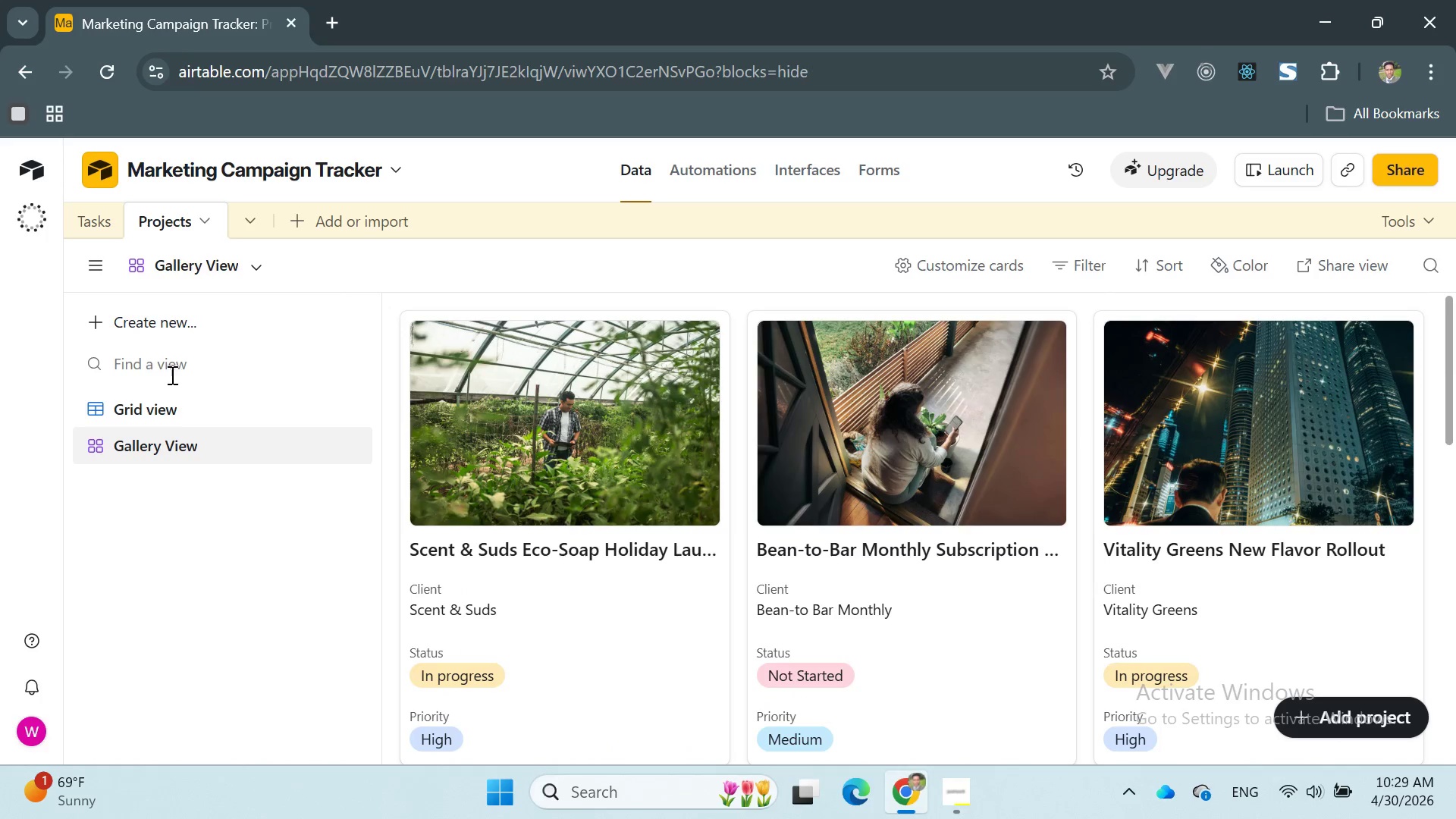 
wait(10.81)
 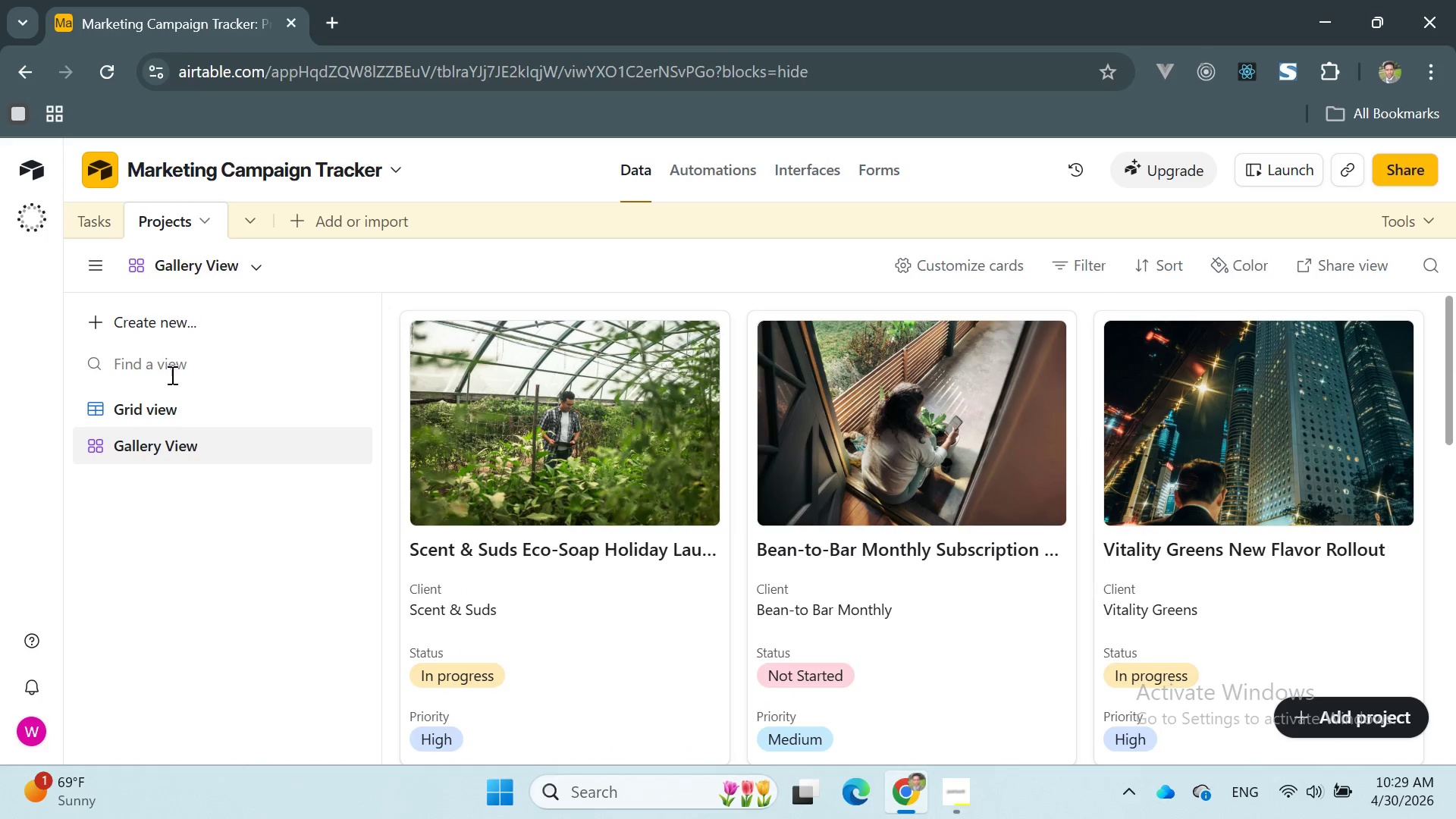 
left_click([167, 324])
 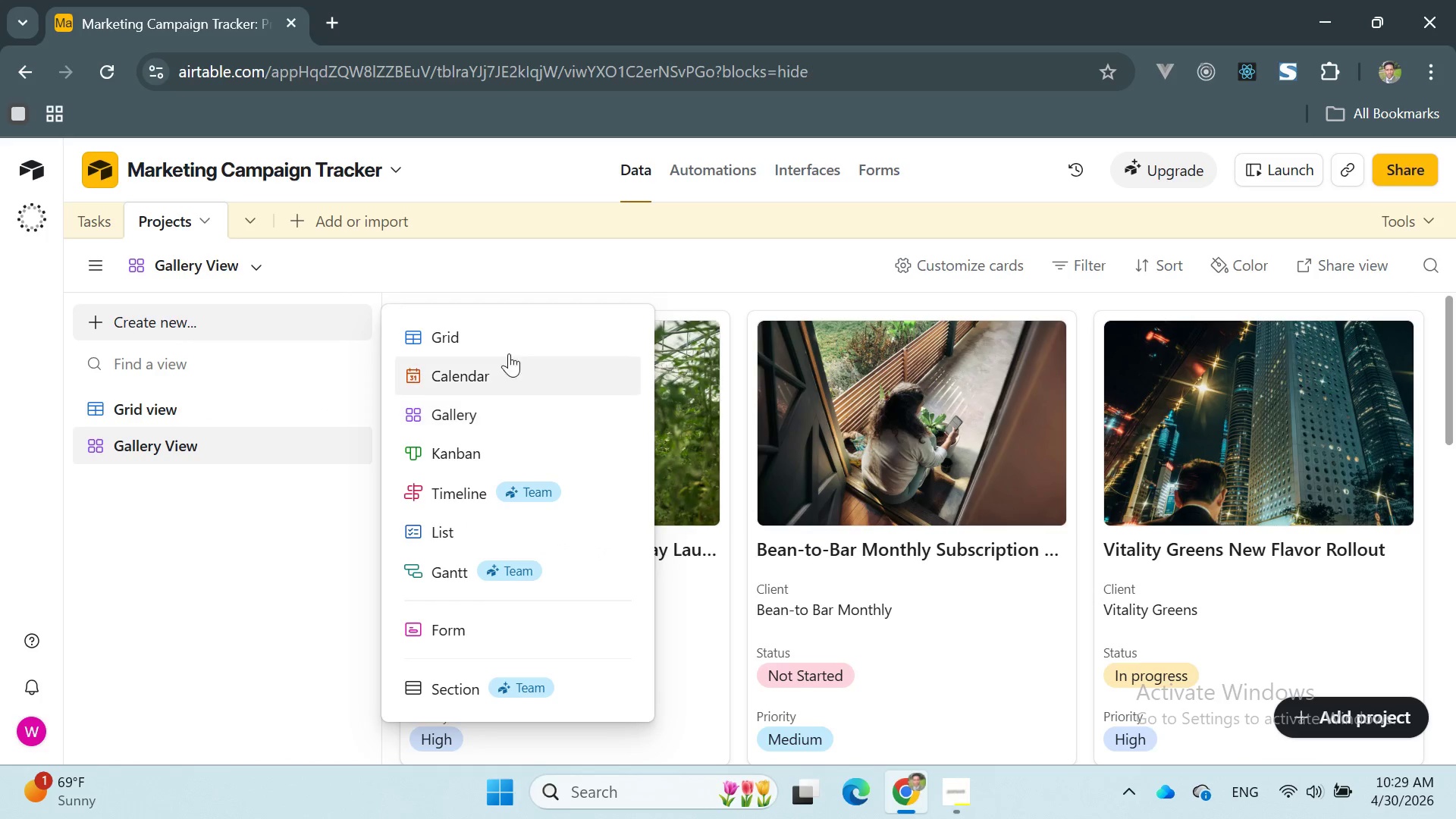 
left_click([488, 331])
 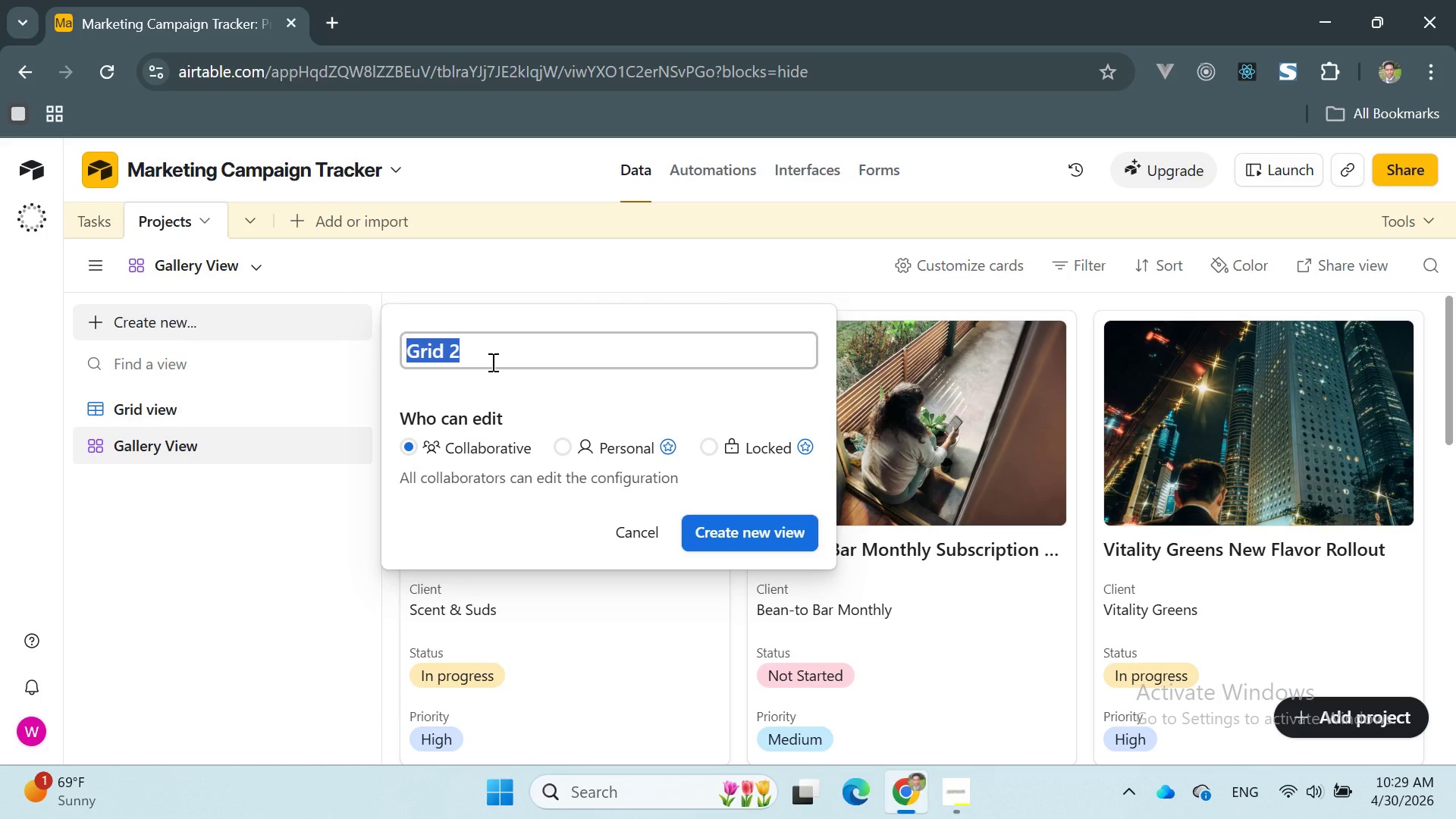 
type(High Priority Projects)
 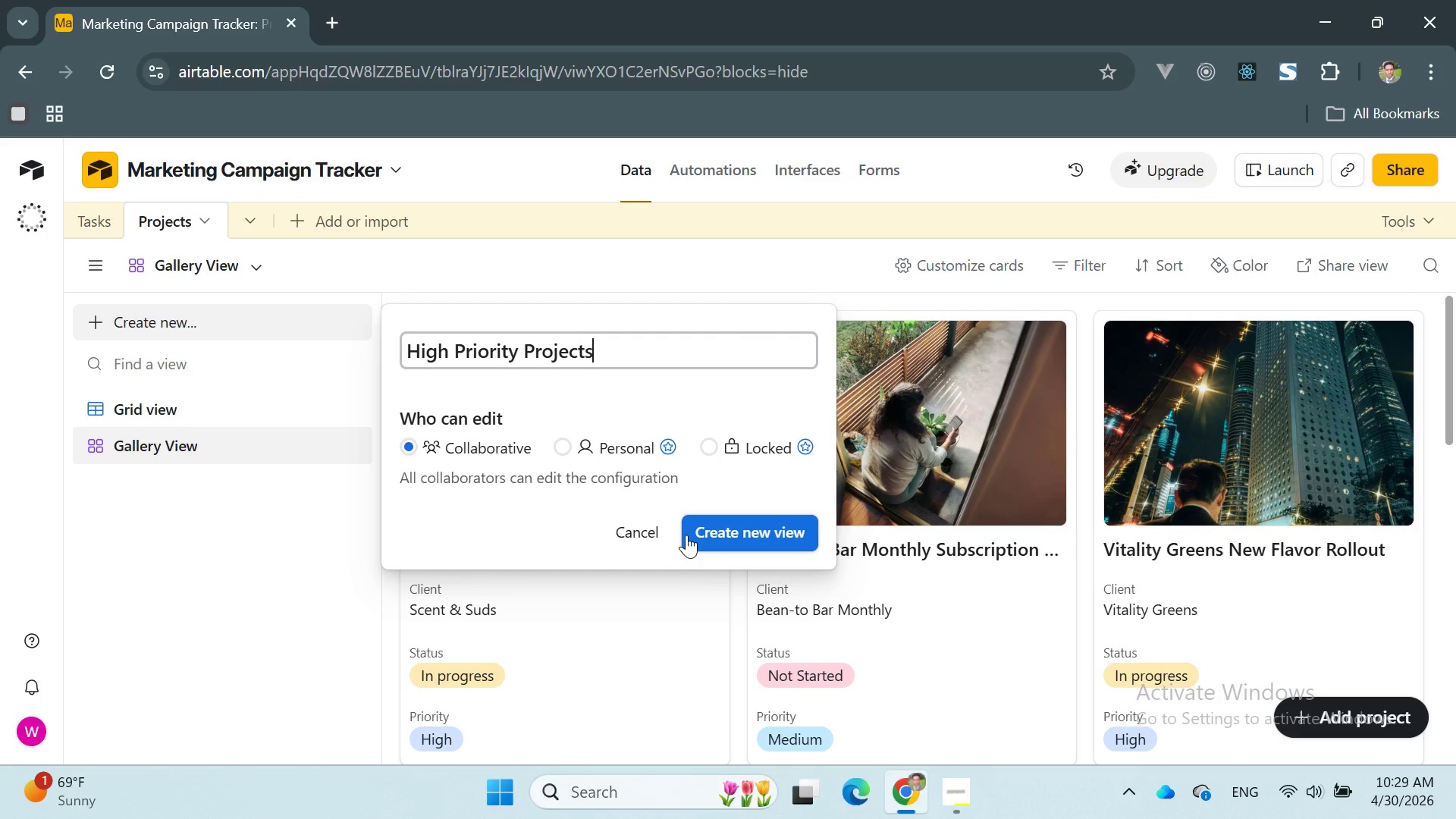 
left_click([691, 534])
 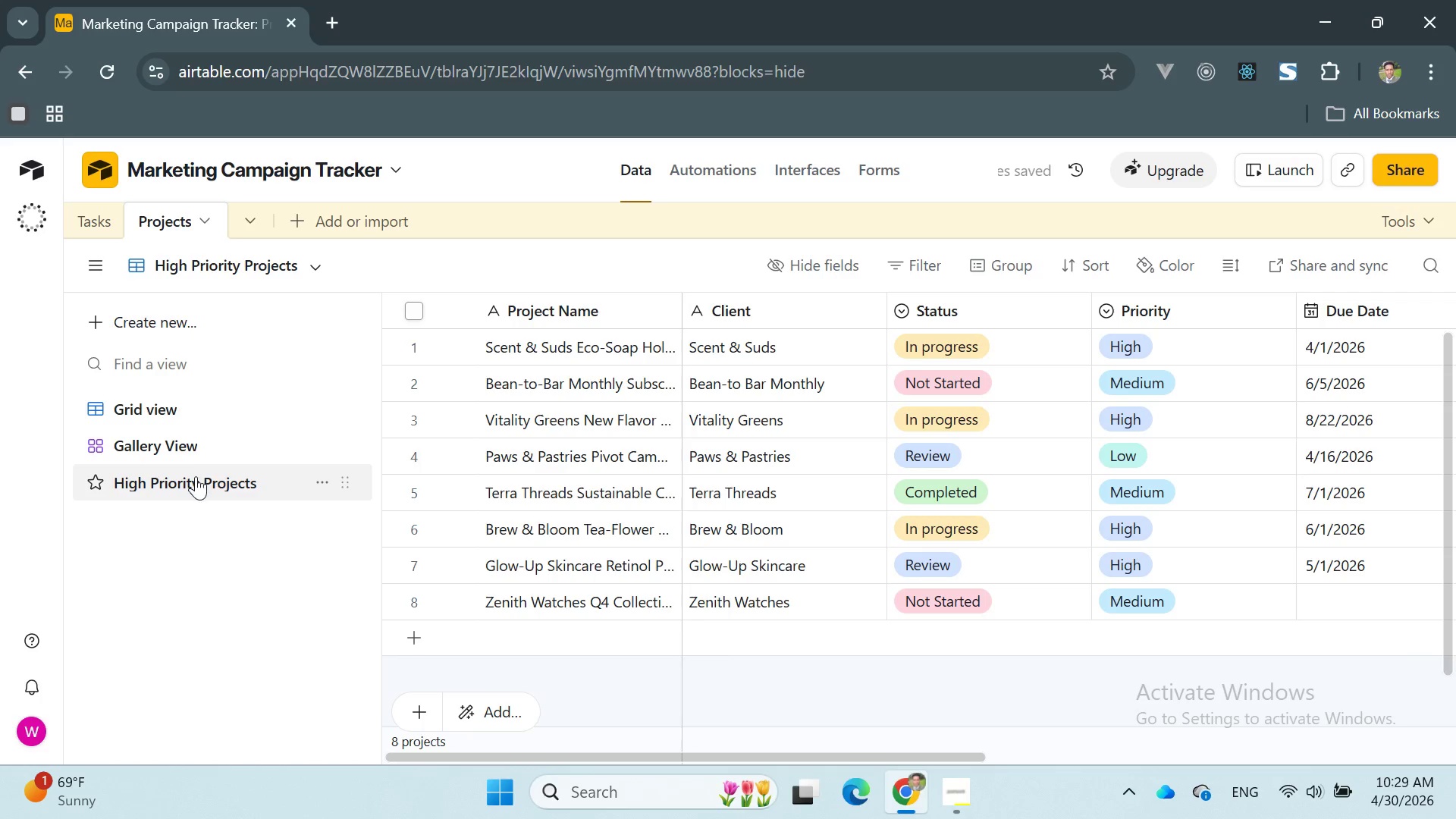 
left_click([196, 482])
 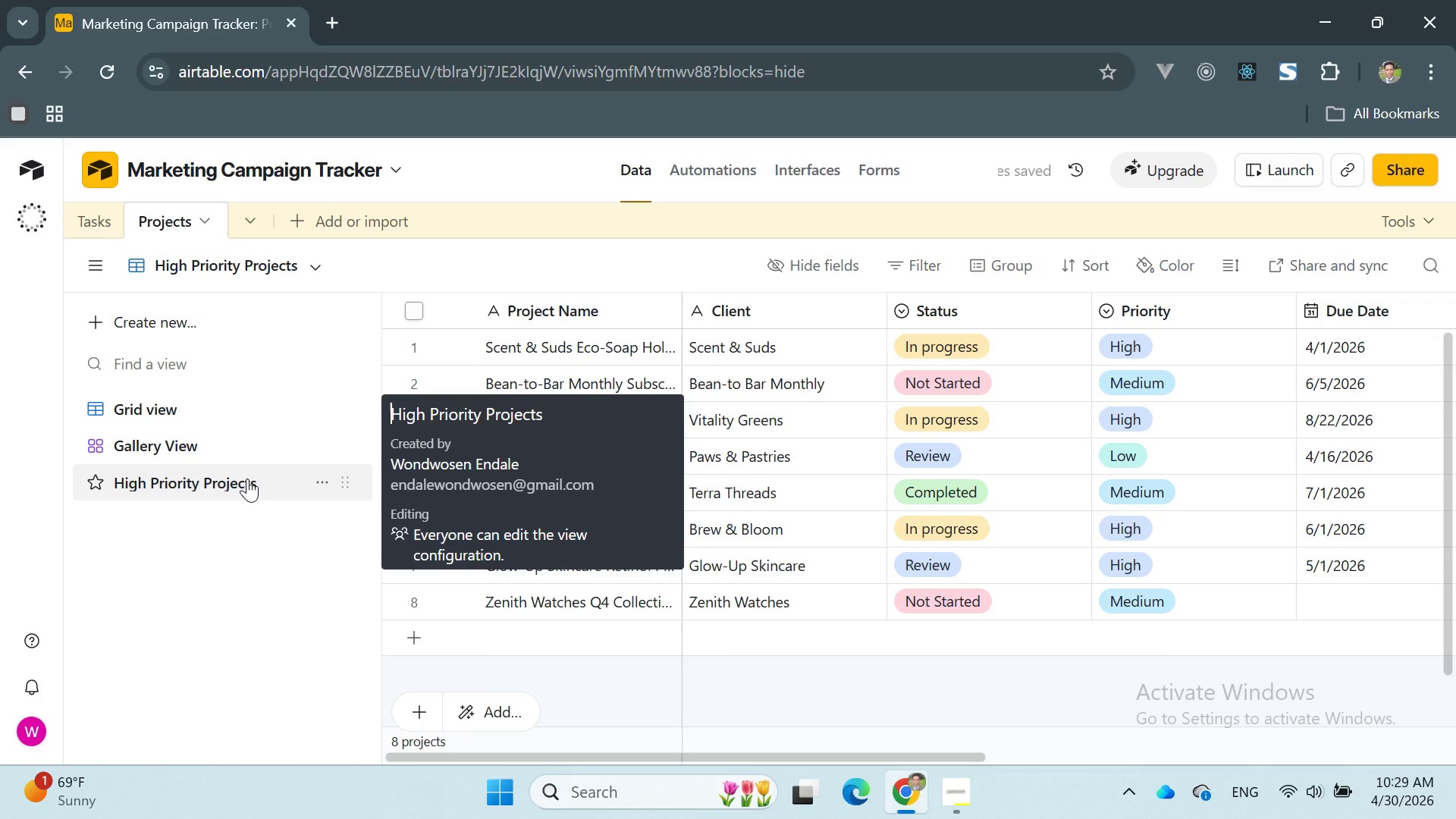 
left_click([247, 479])
 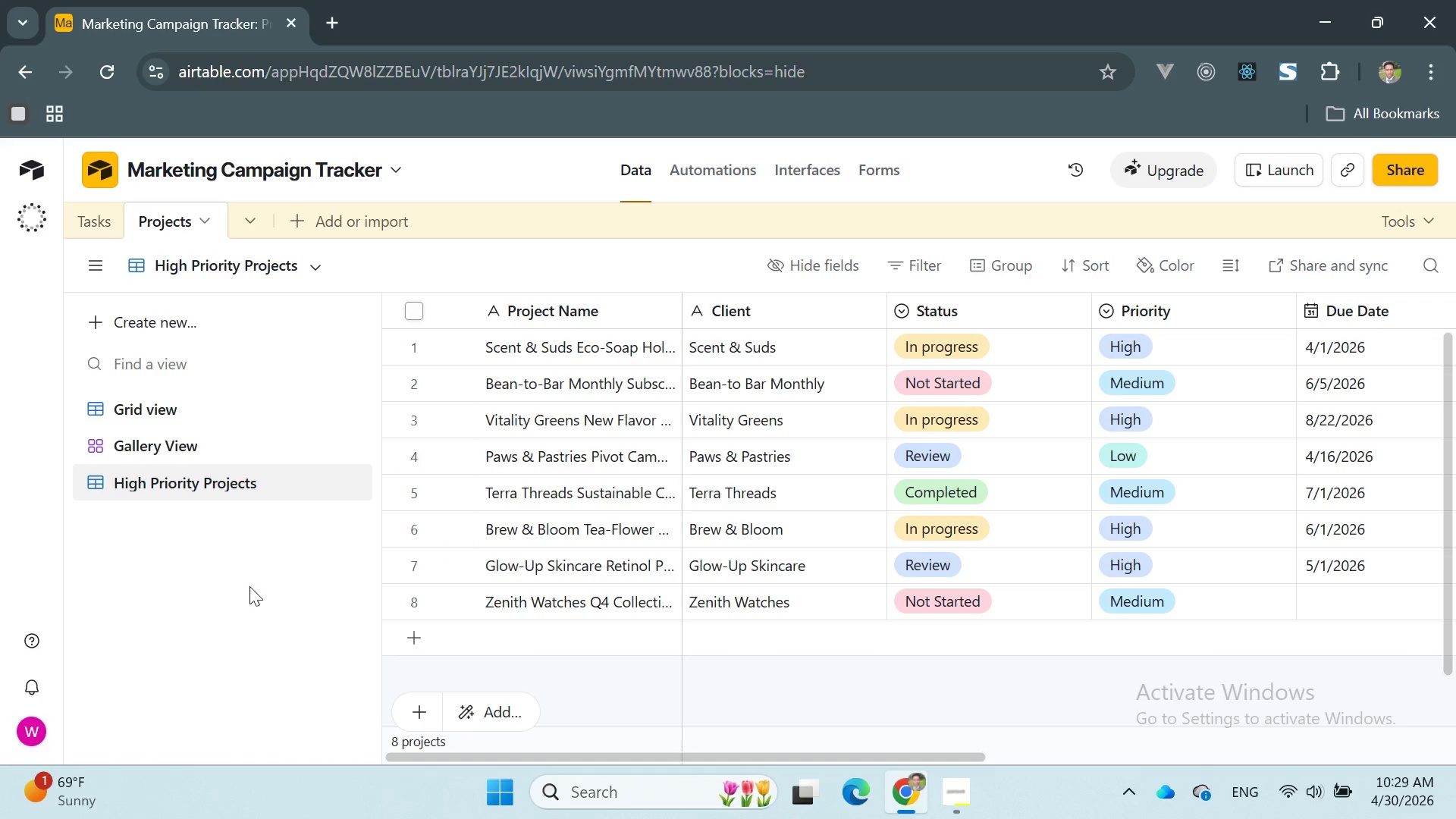 
wait(6.05)
 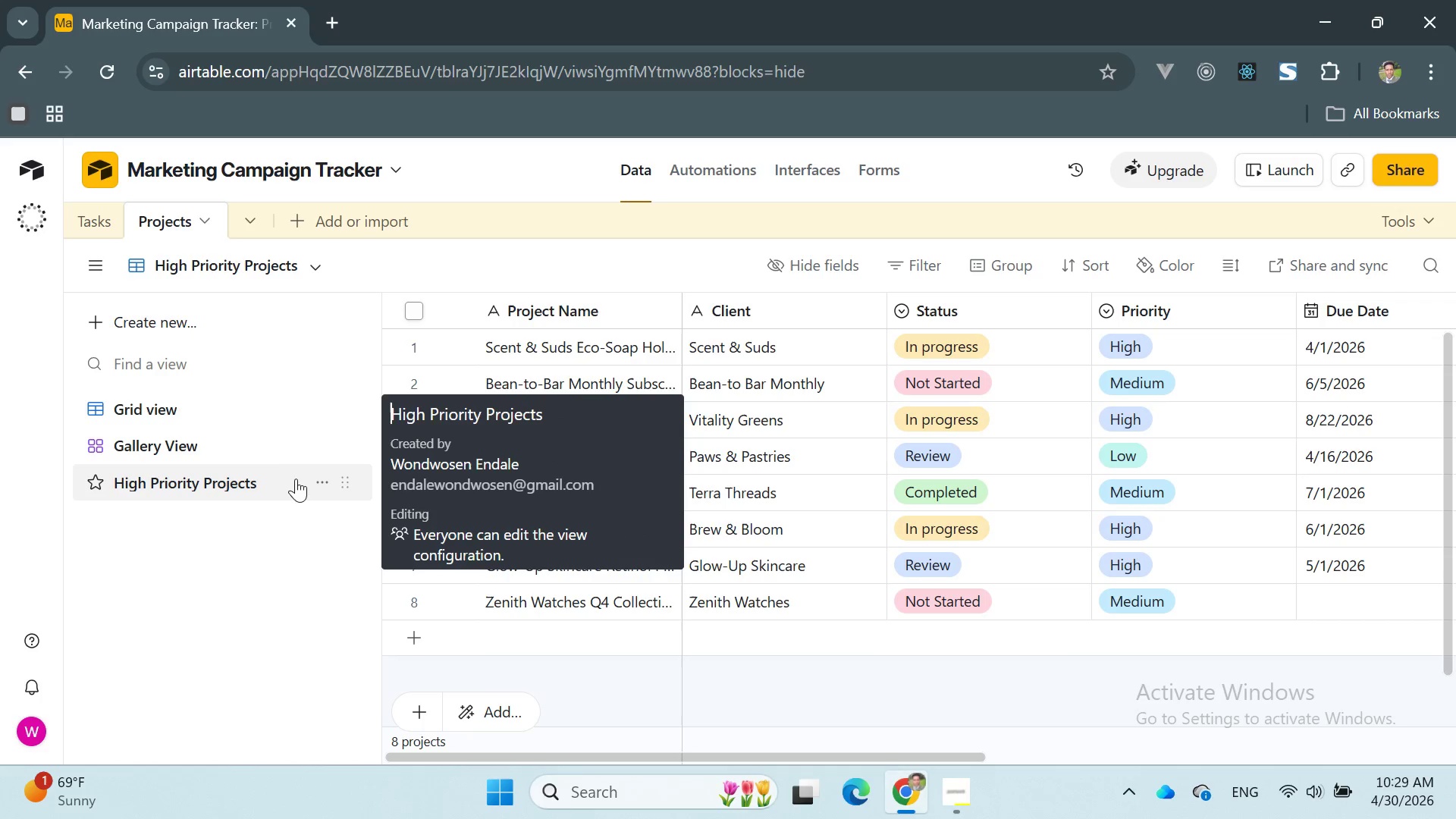 
left_click([912, 265])
 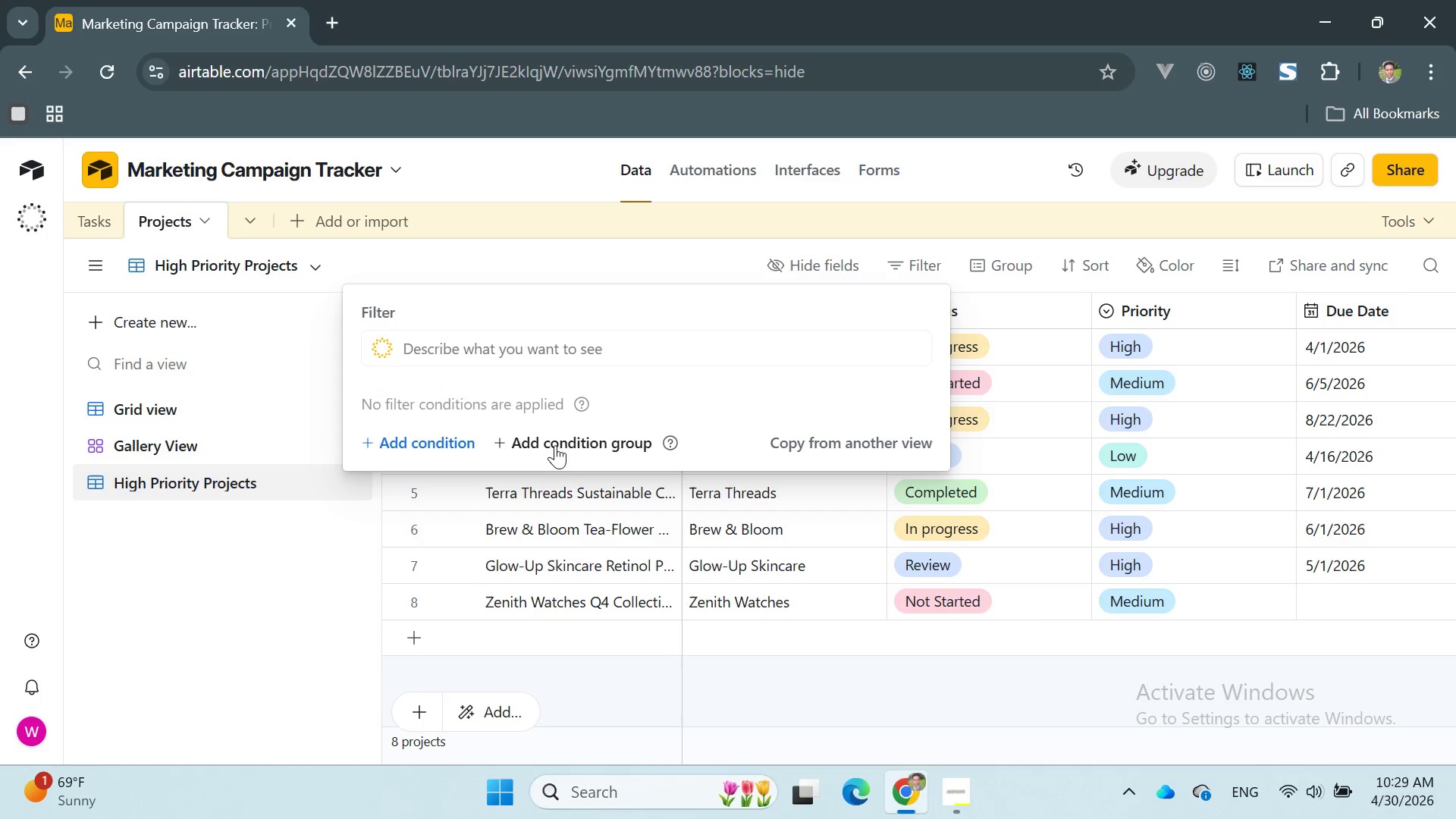 
left_click([468, 440])
 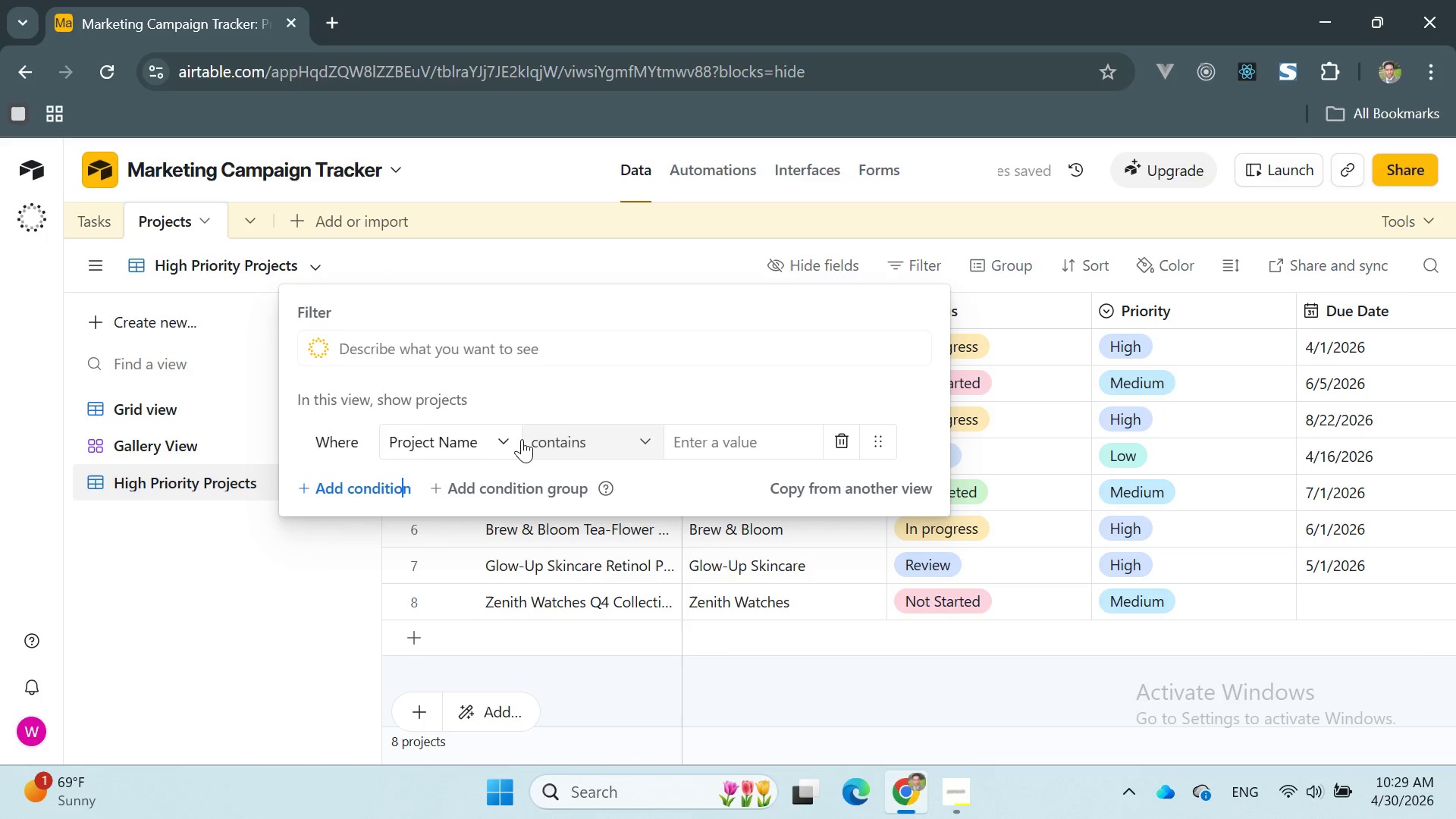 
left_click([488, 437])
 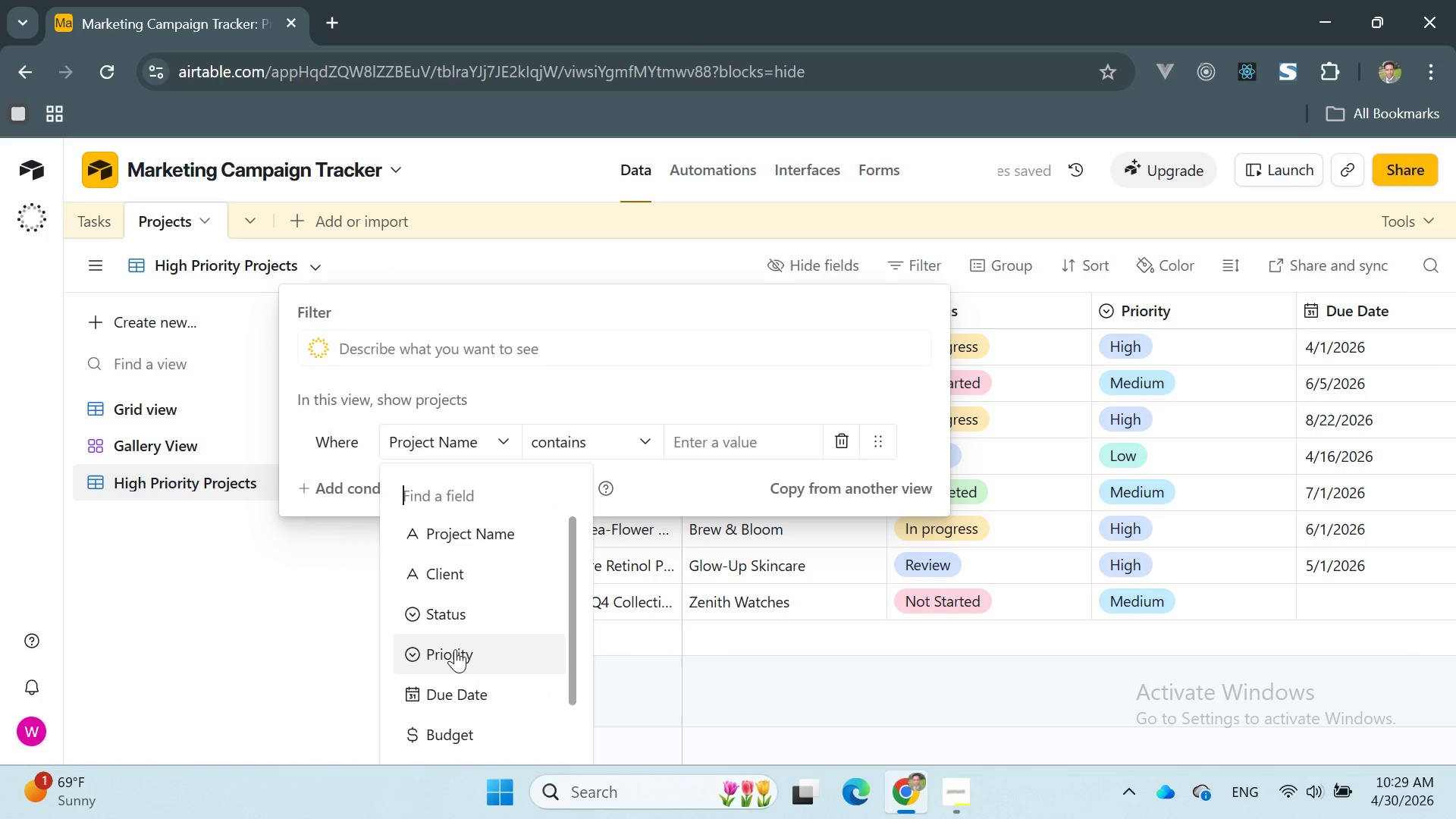 
left_click([461, 655])
 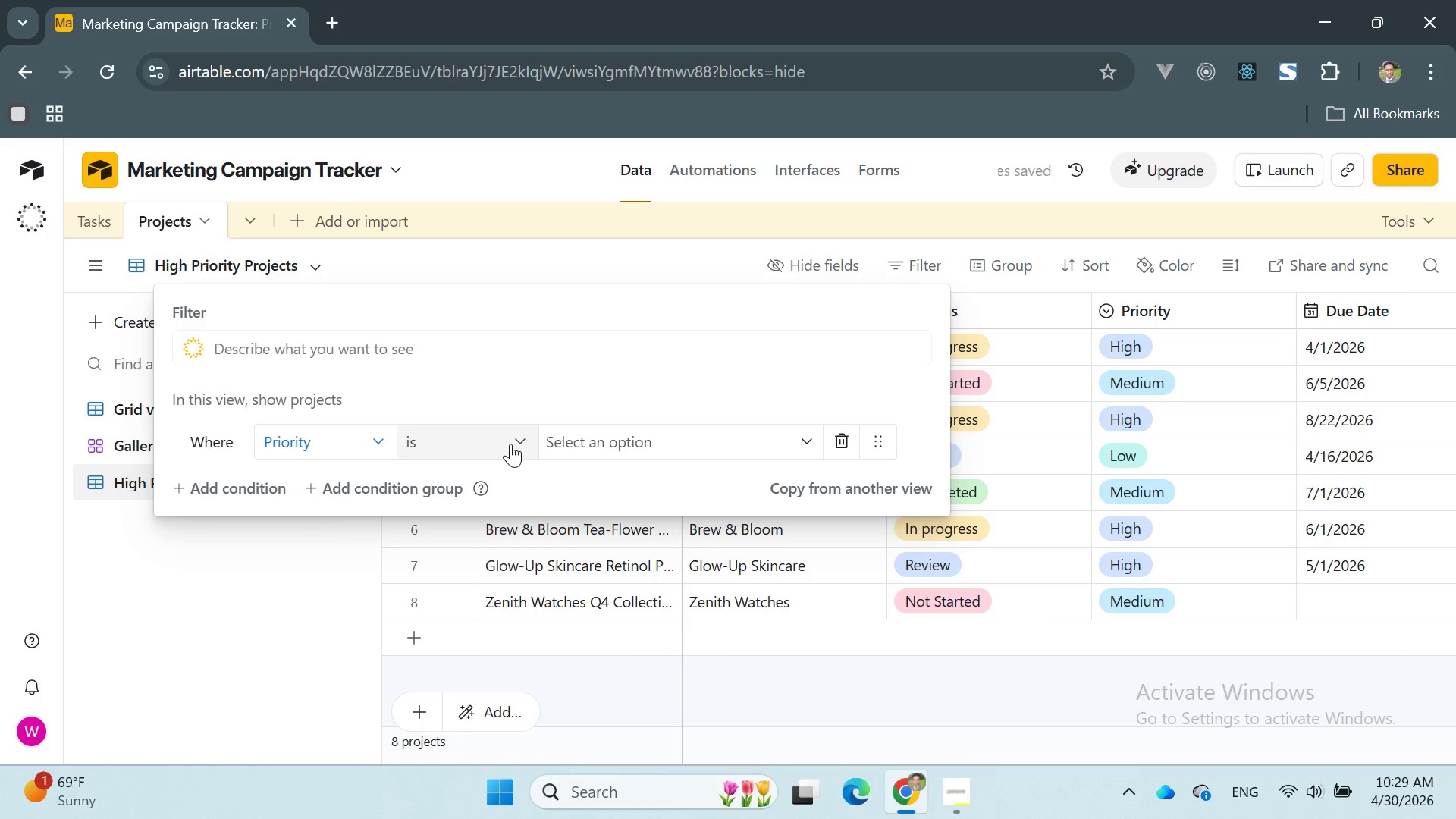 
left_click([656, 441])
 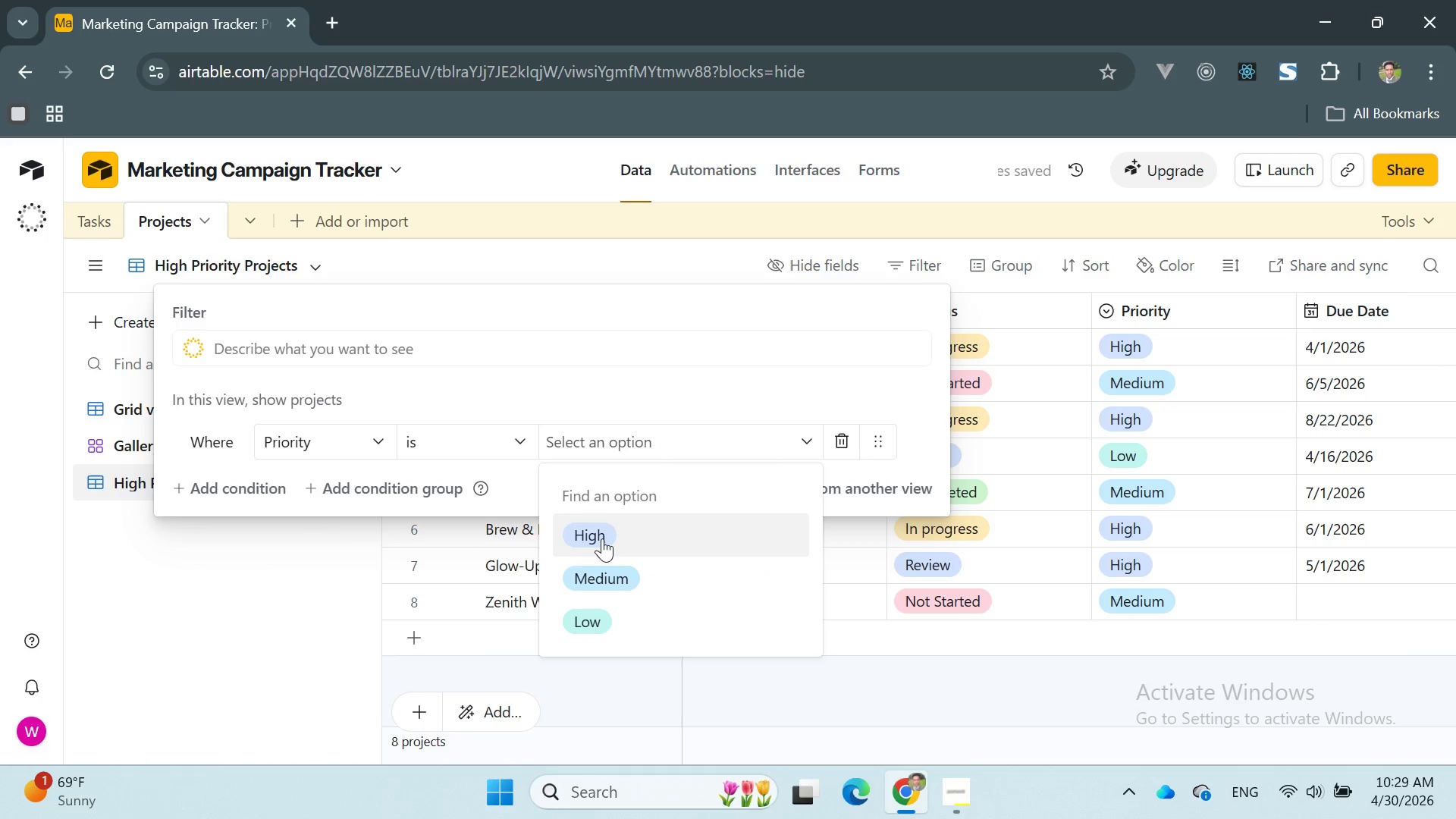 
left_click([601, 535])
 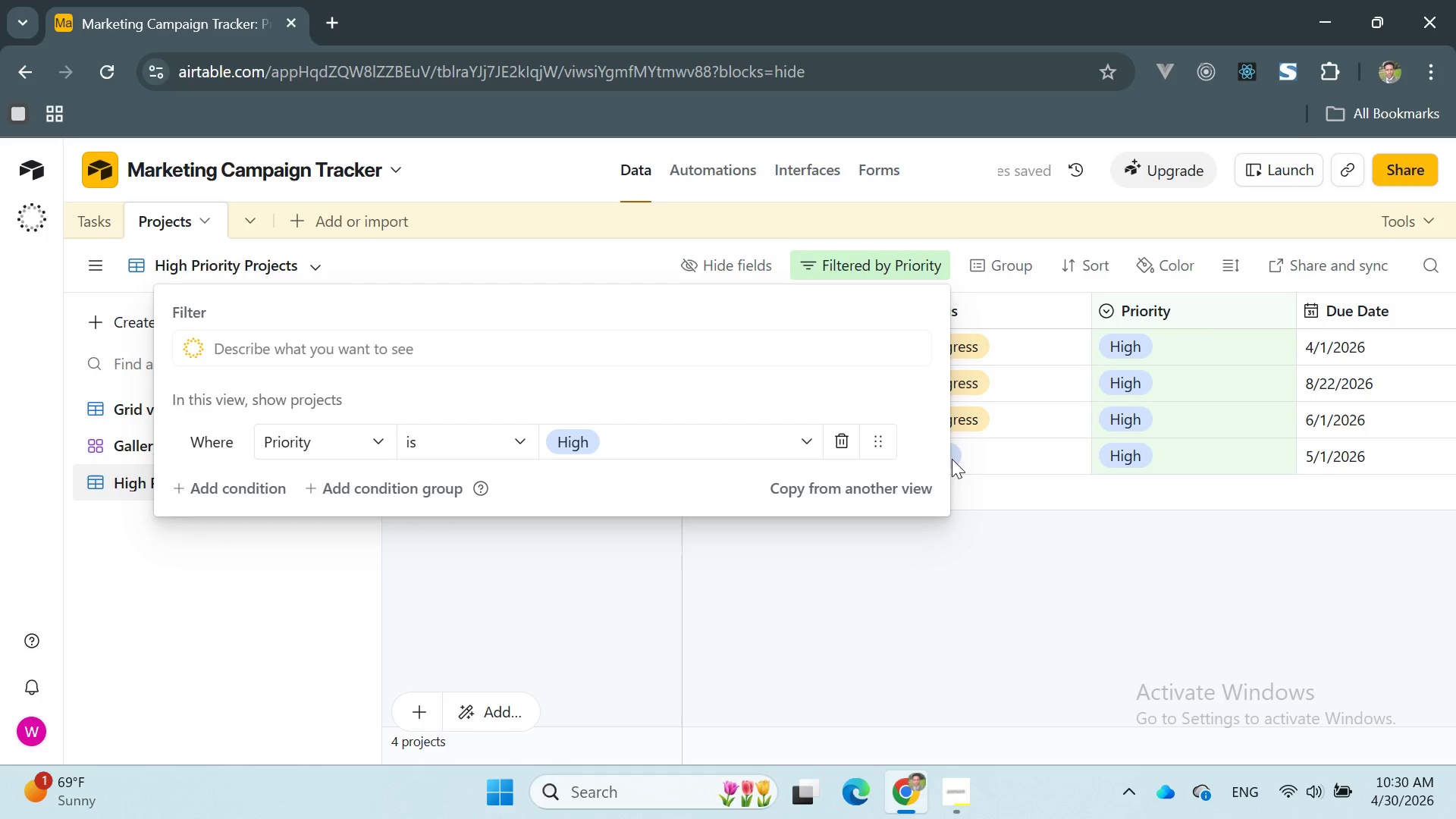 
left_click([981, 549])
 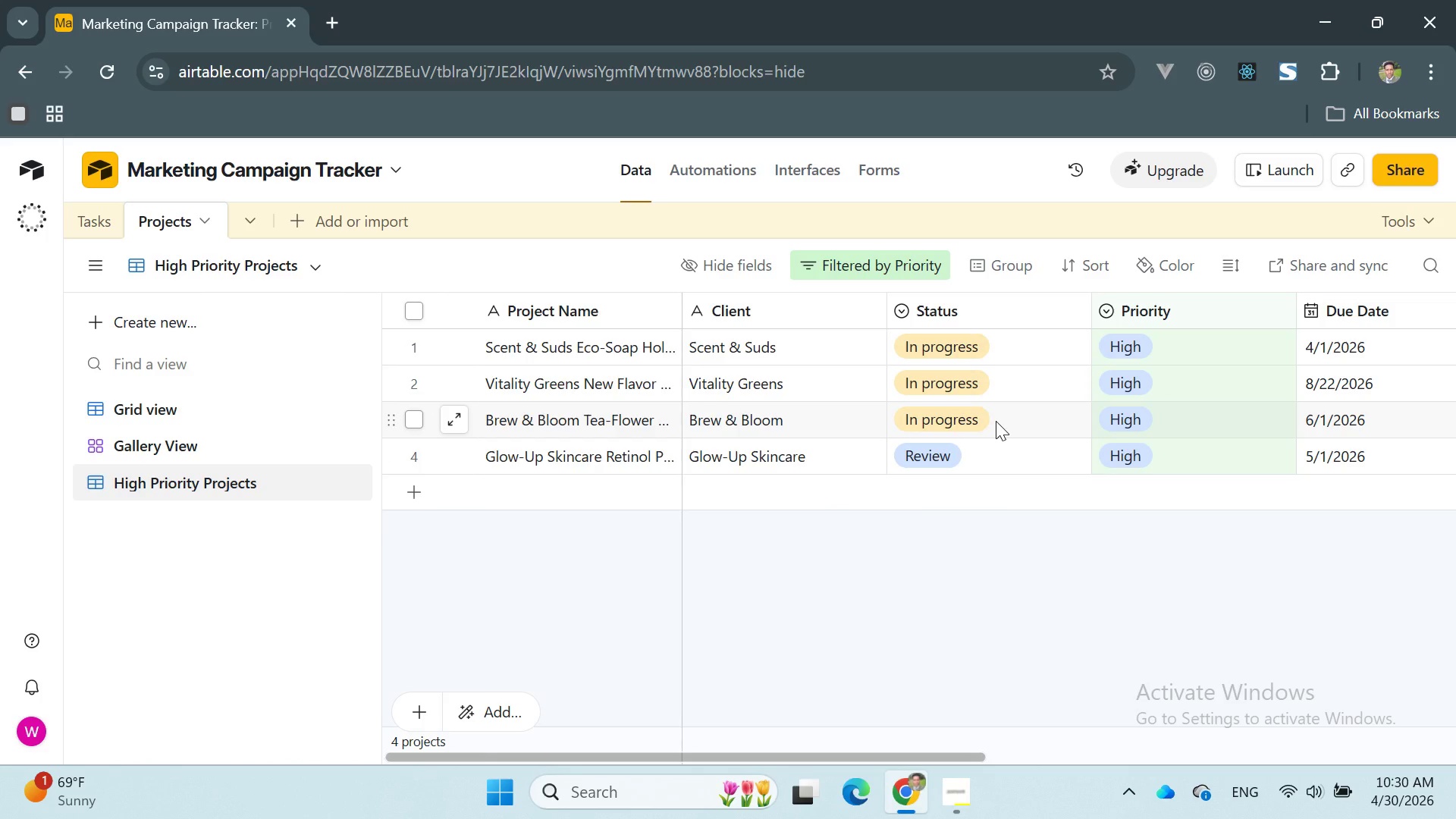 
wait(13.39)
 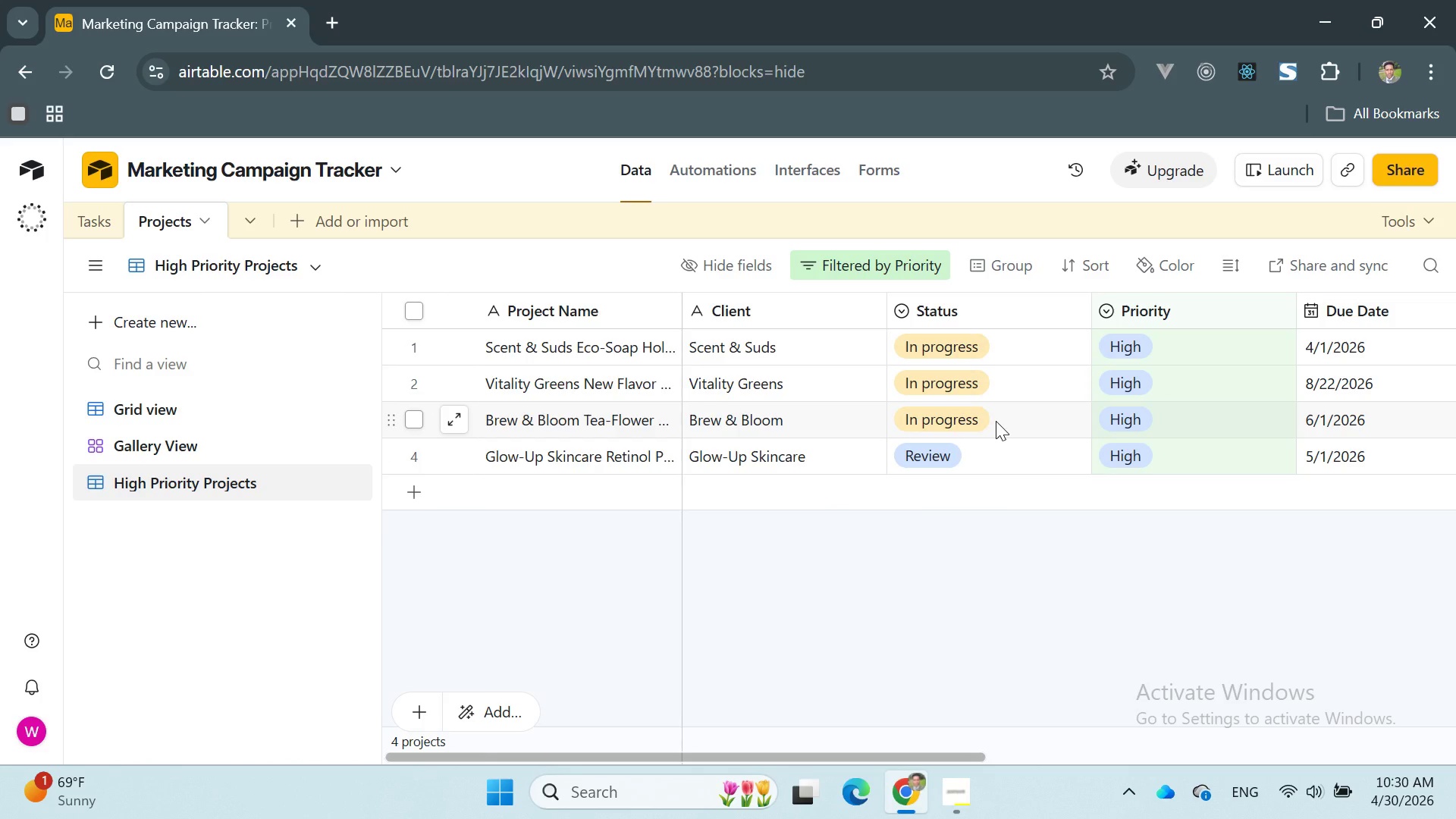 
left_click([903, 265])
 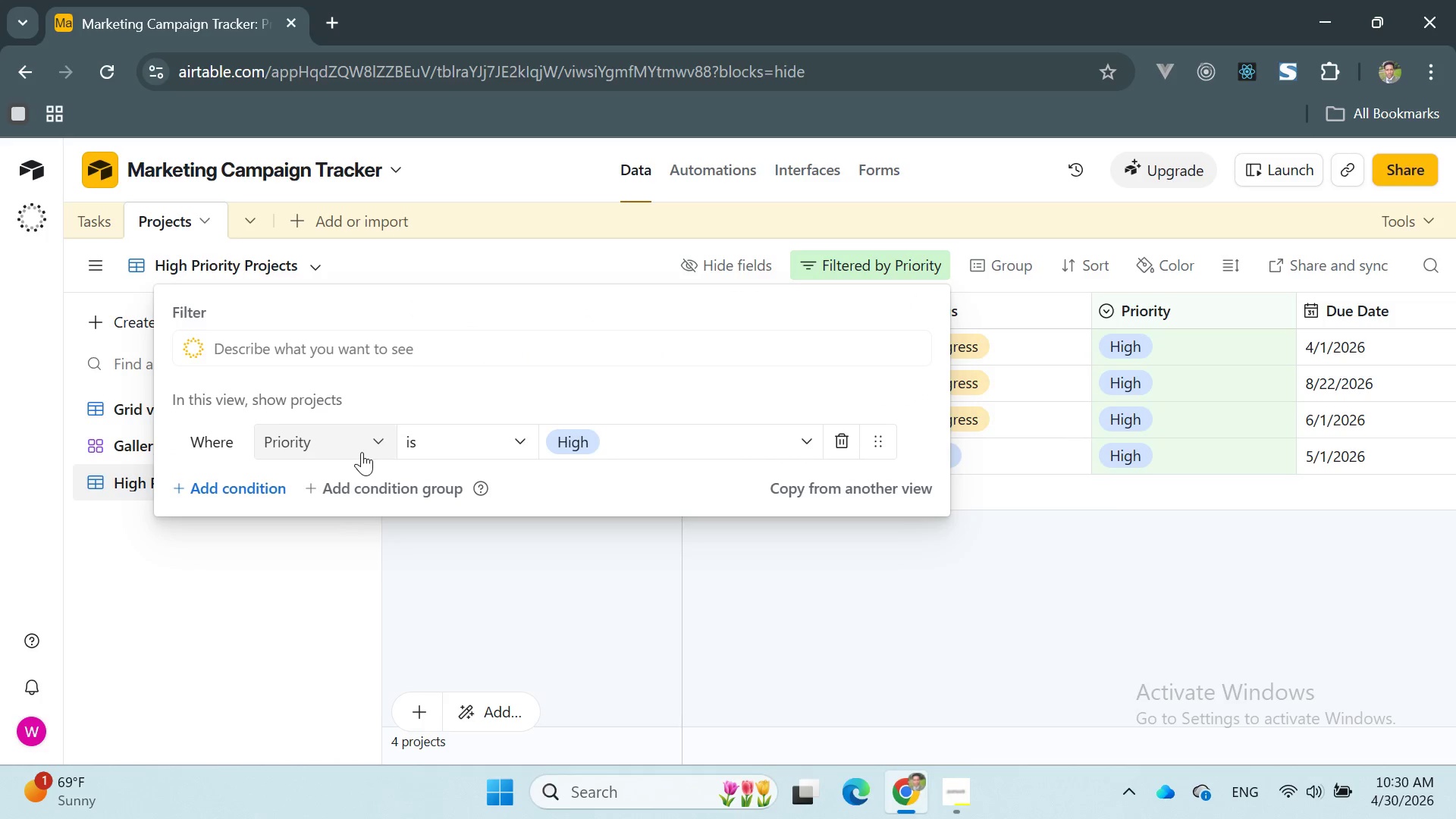 
left_click([501, 438])
 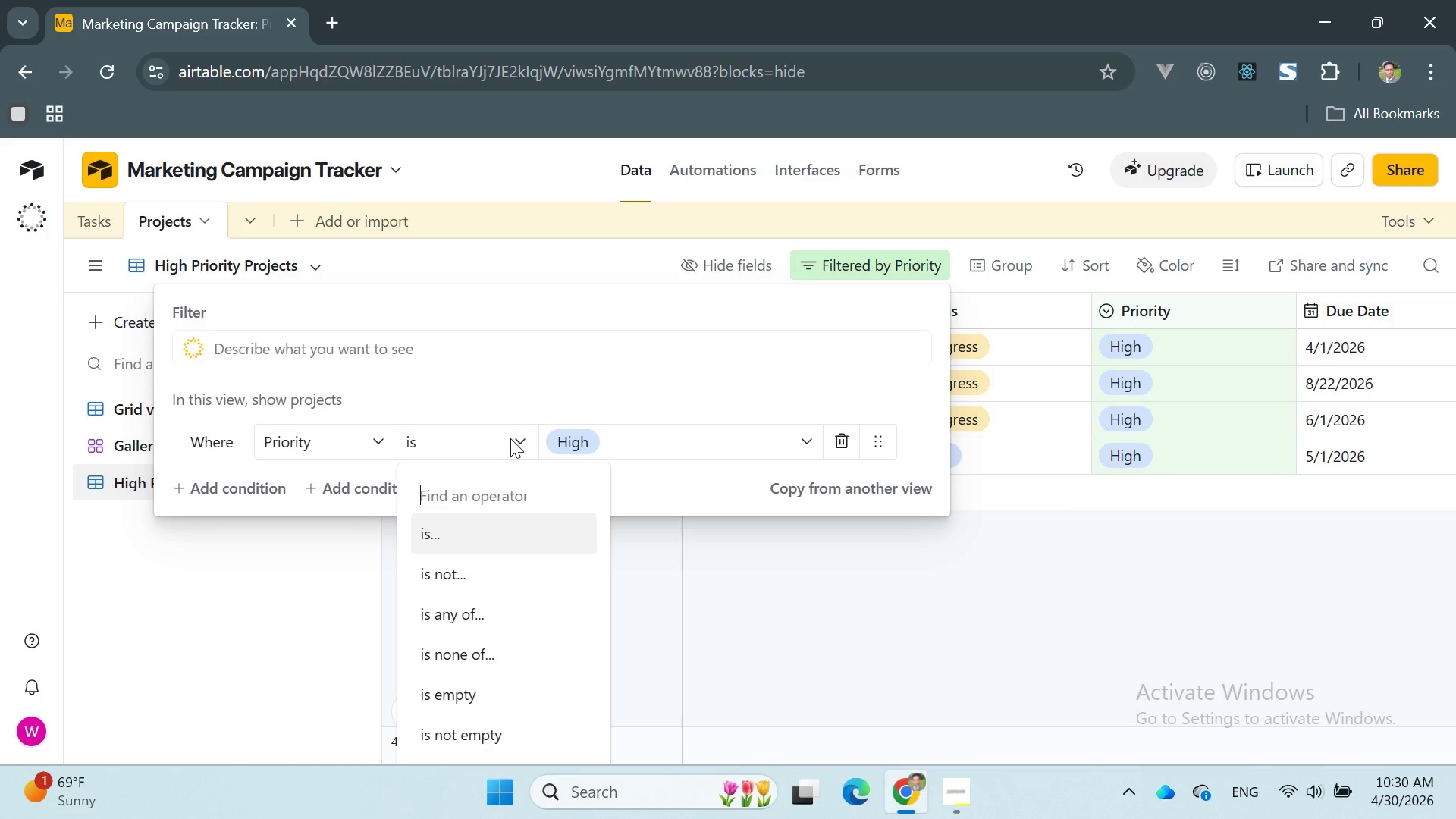 
left_click([687, 545])
 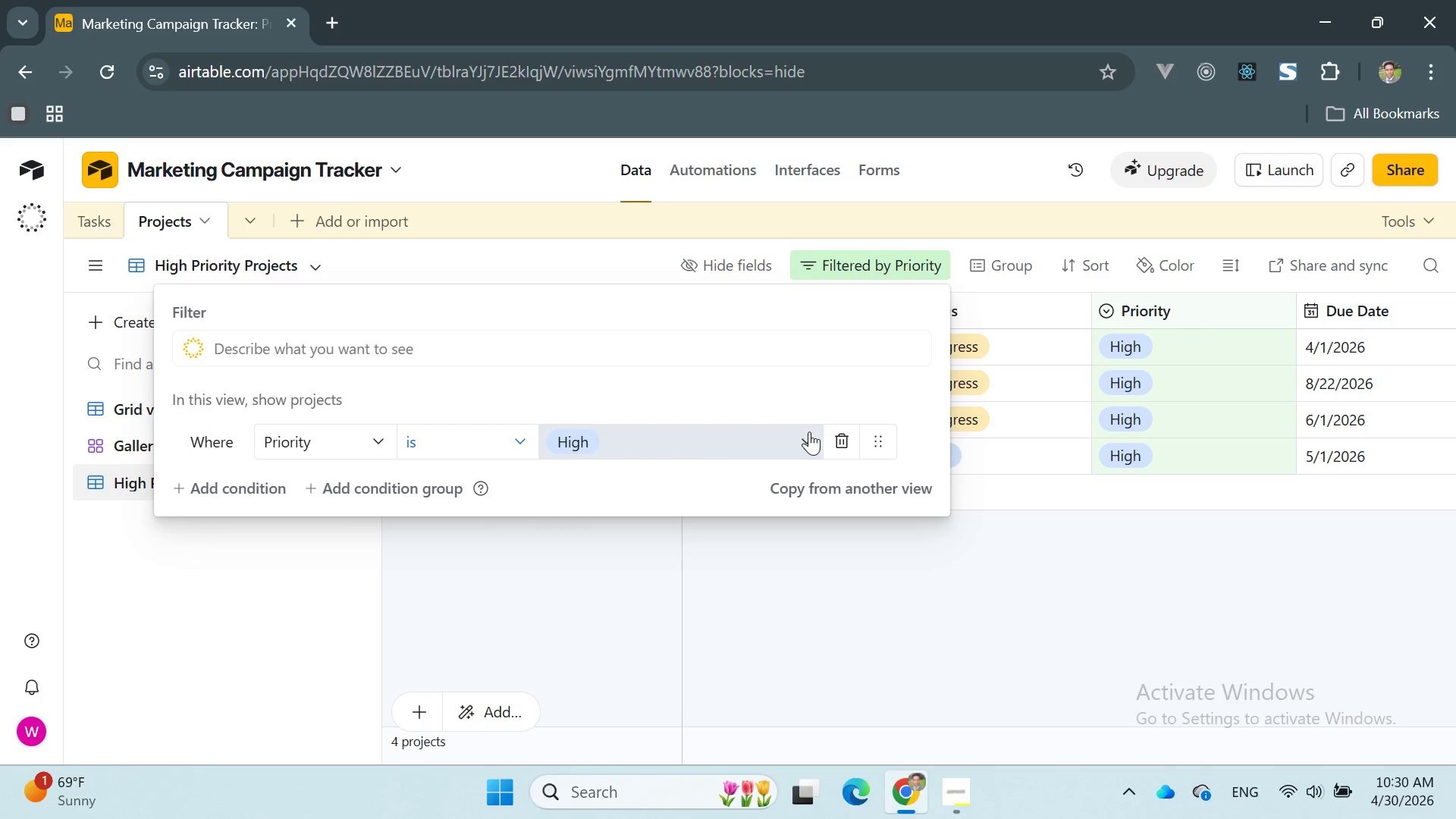 
left_click([809, 431])
 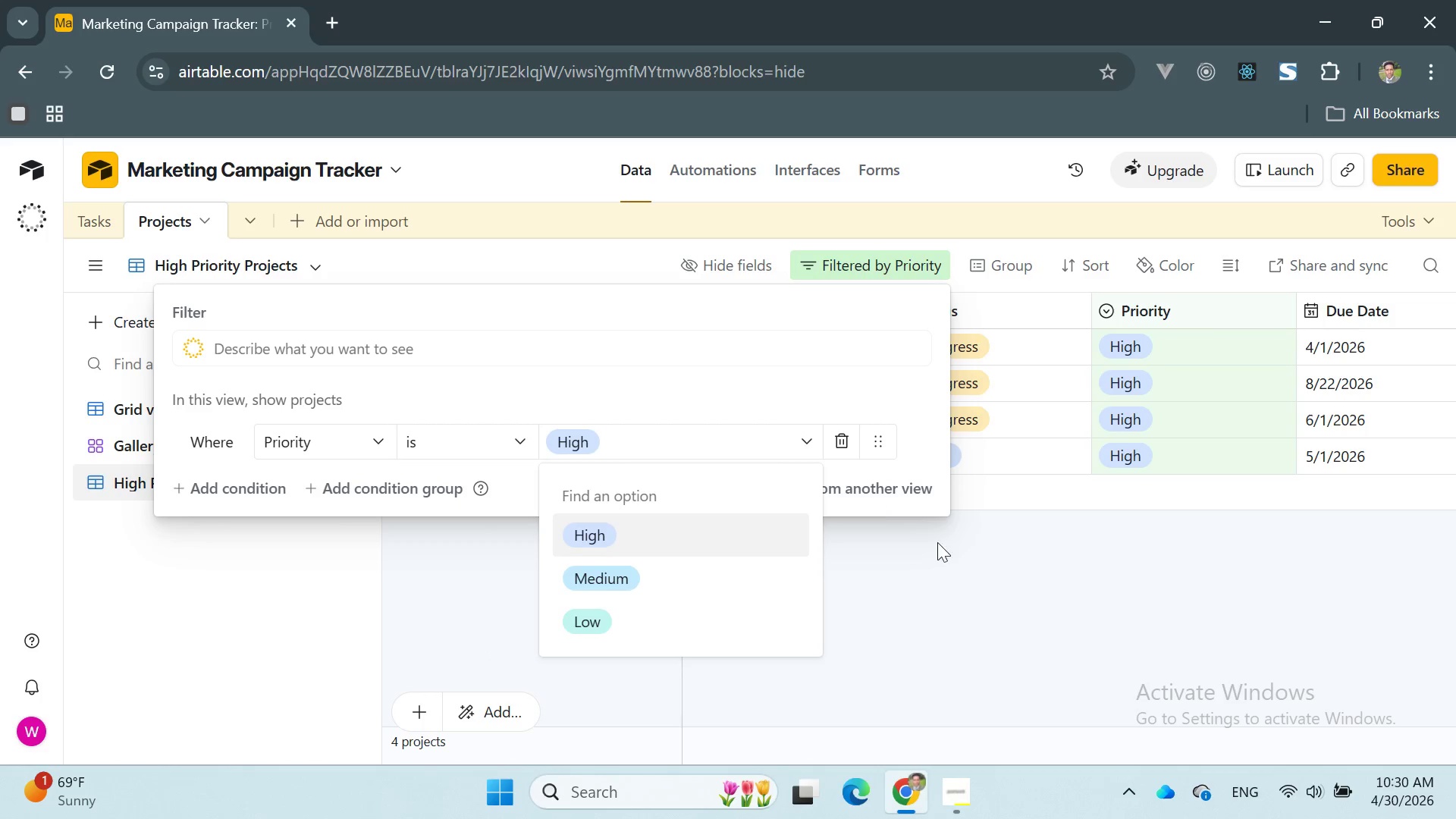 
left_click([956, 563])
 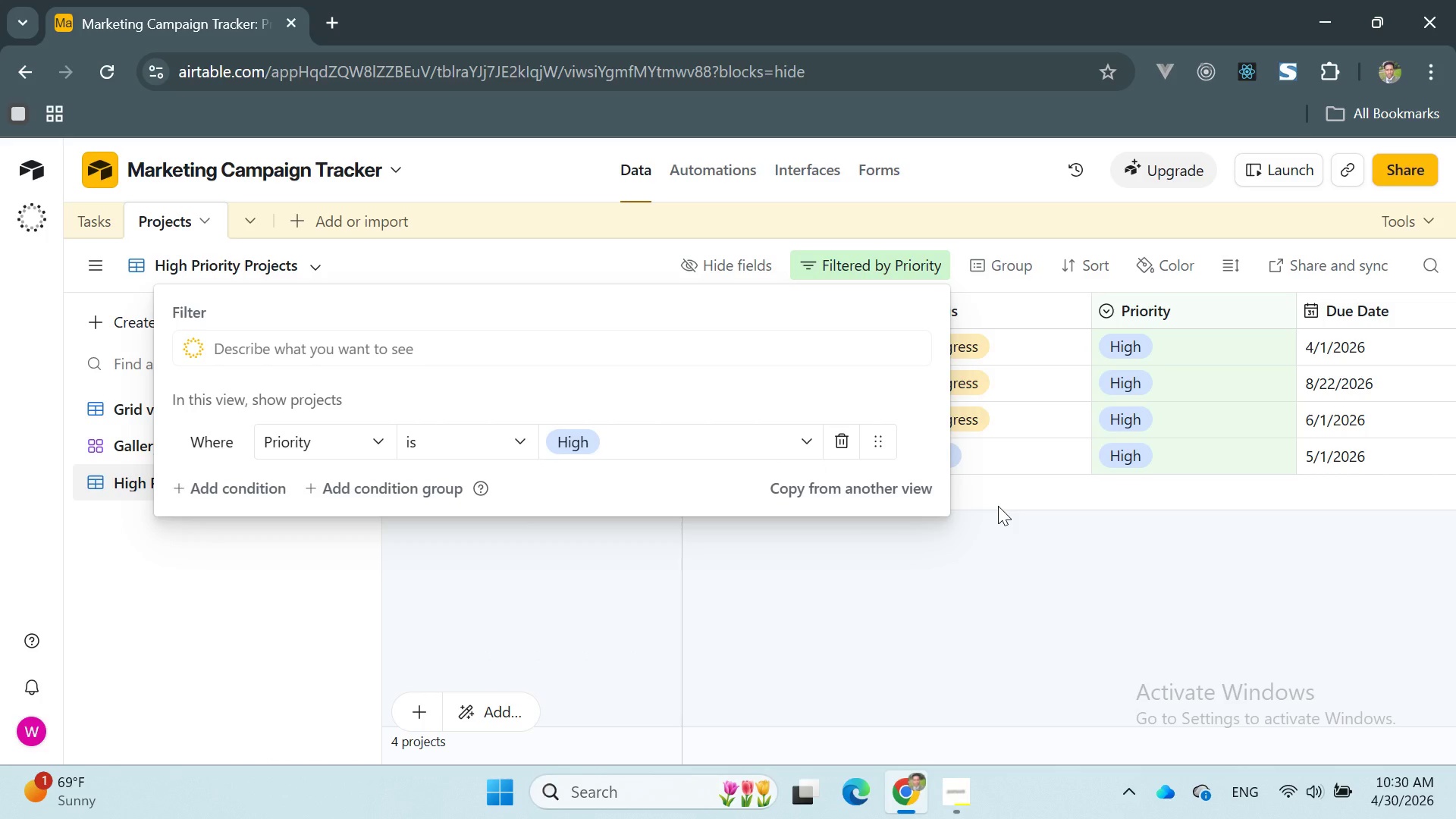 
left_click([998, 506])
 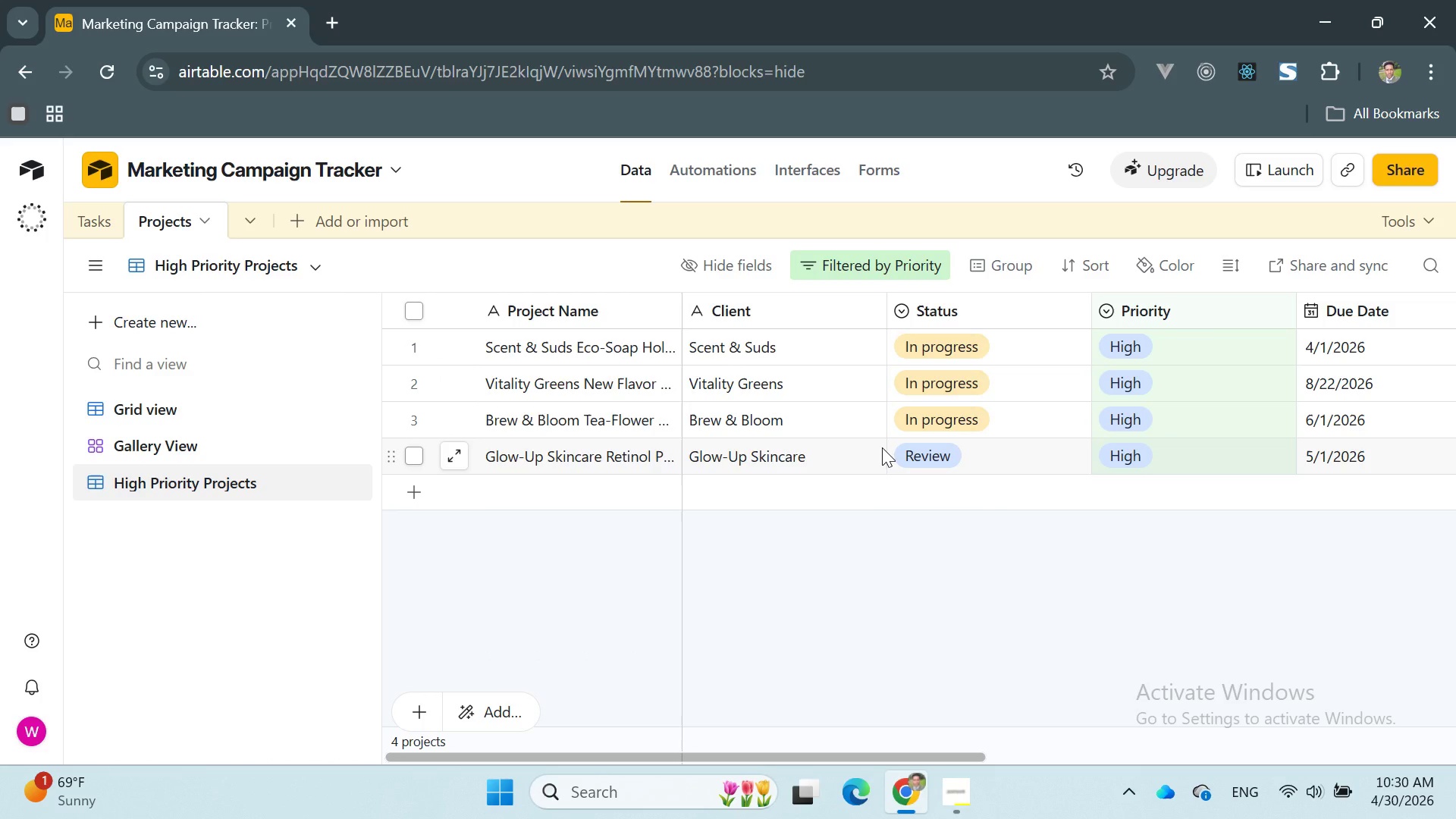 
wait(10.34)
 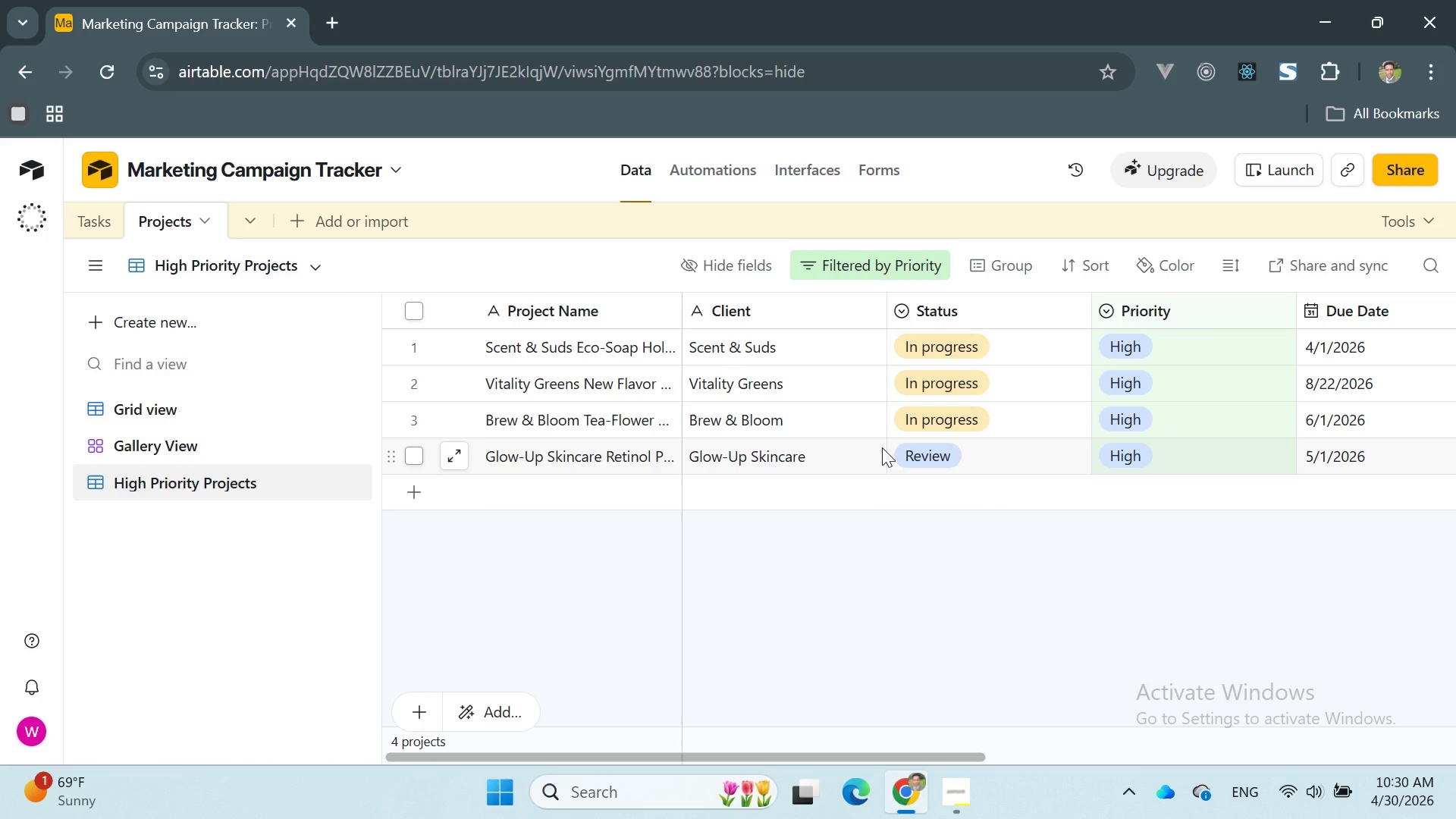 
left_click([949, 783])